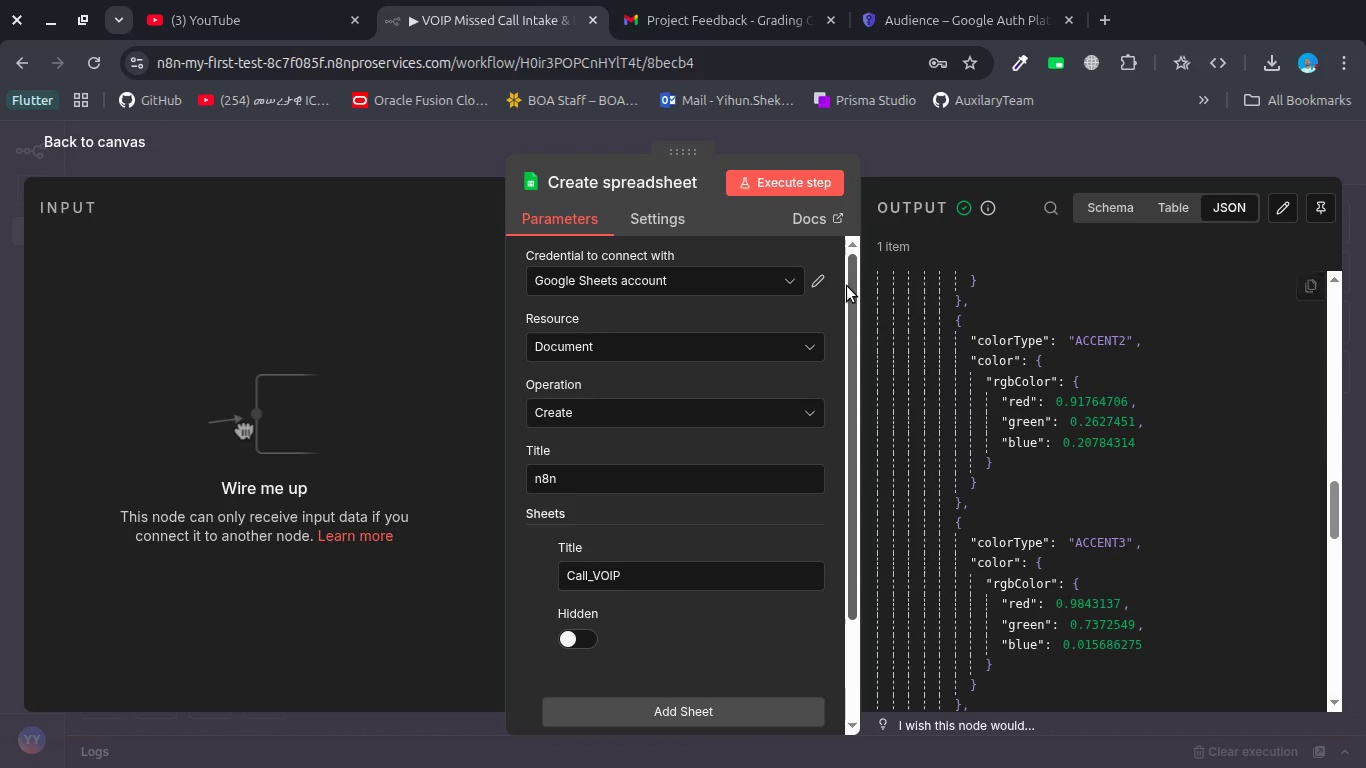 
left_click([695, 139])
 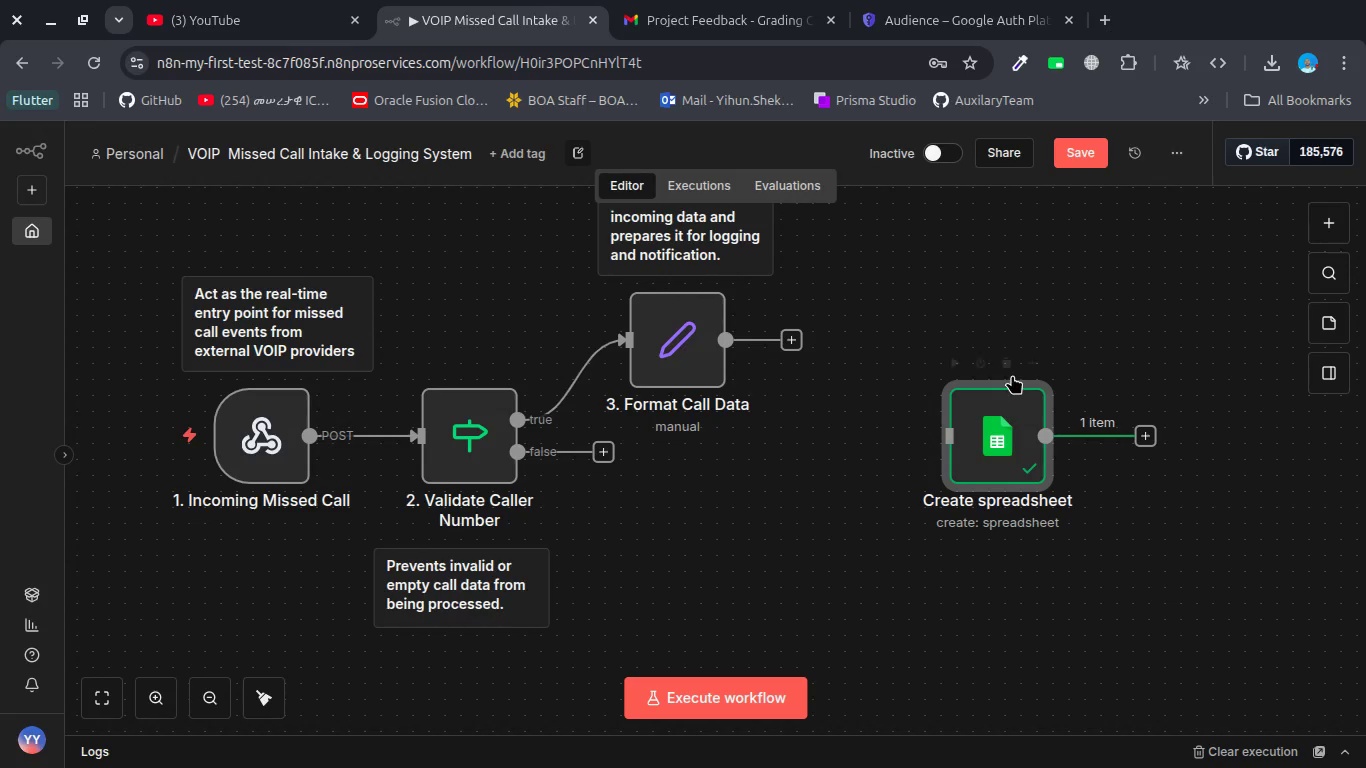 
wait(5.42)
 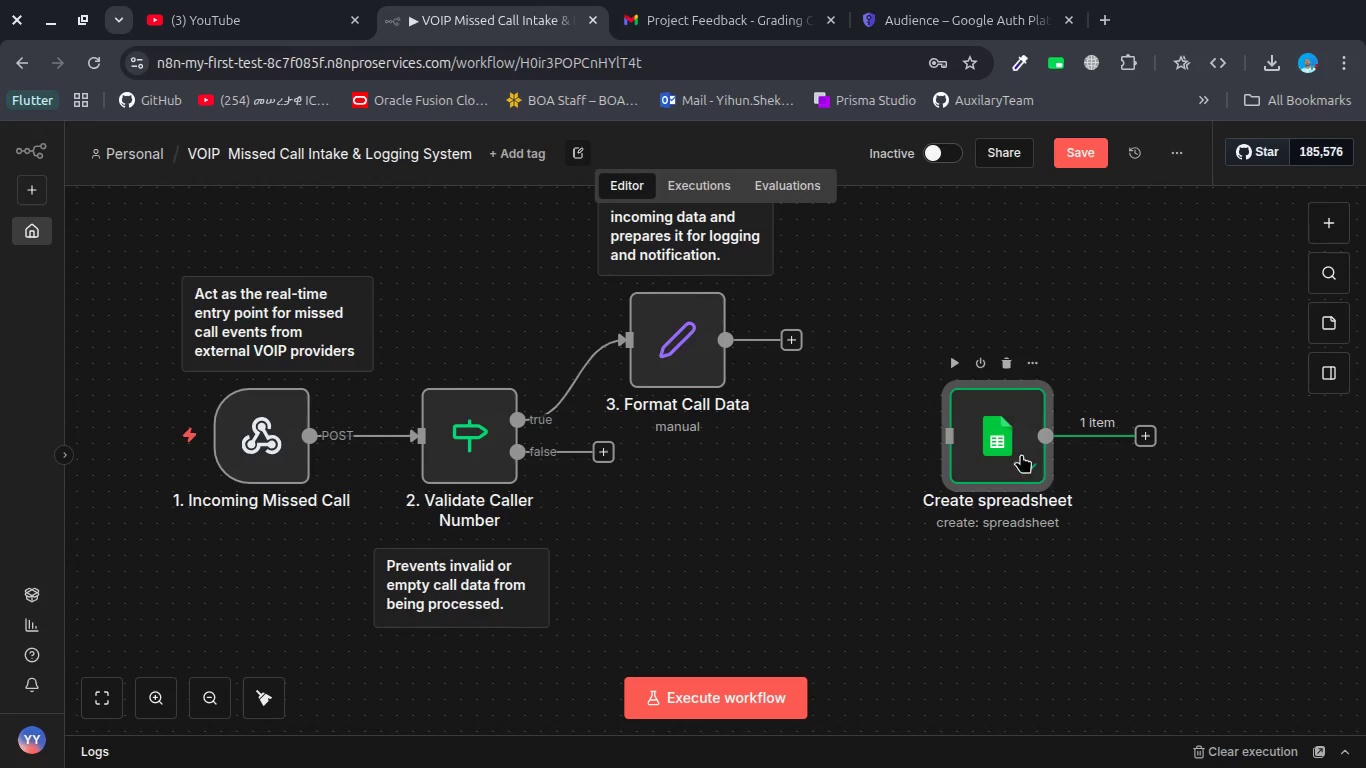 
left_click([1009, 367])
 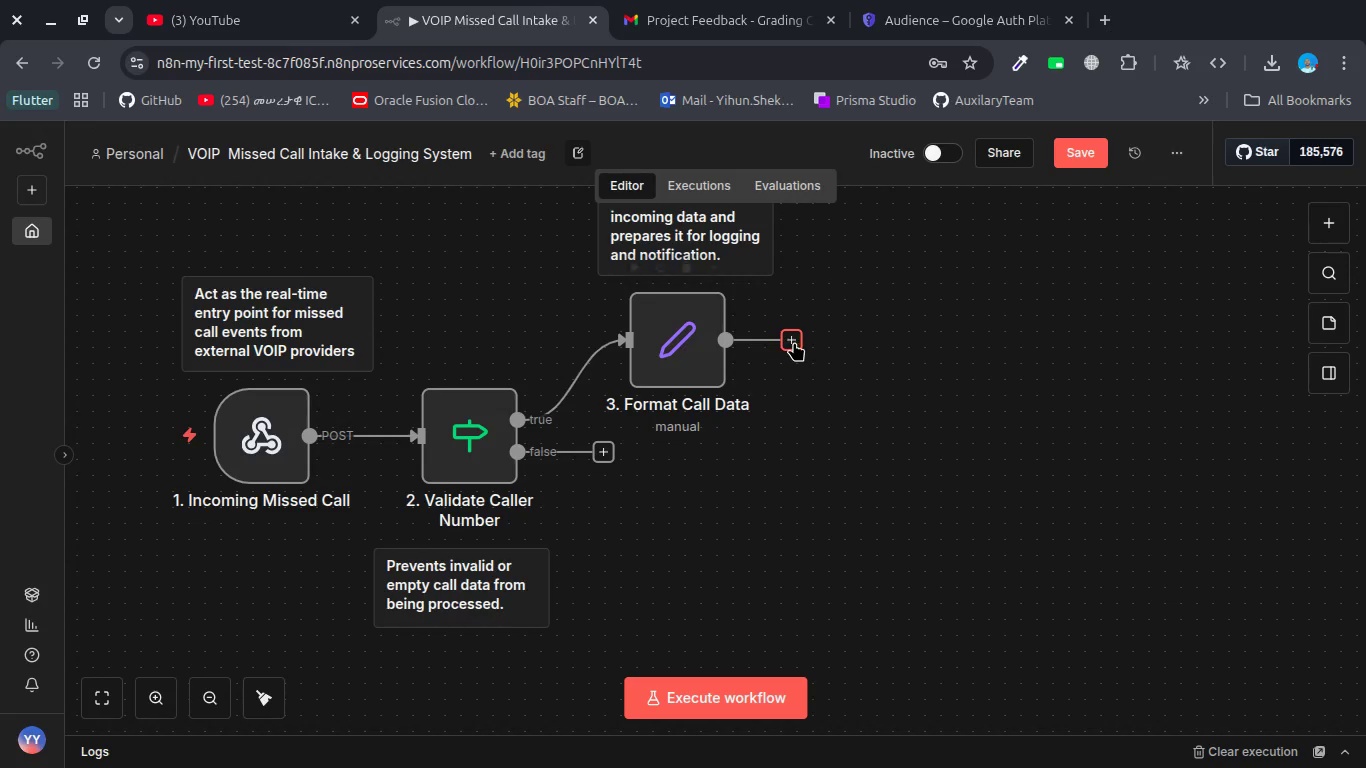 
left_click([794, 340])
 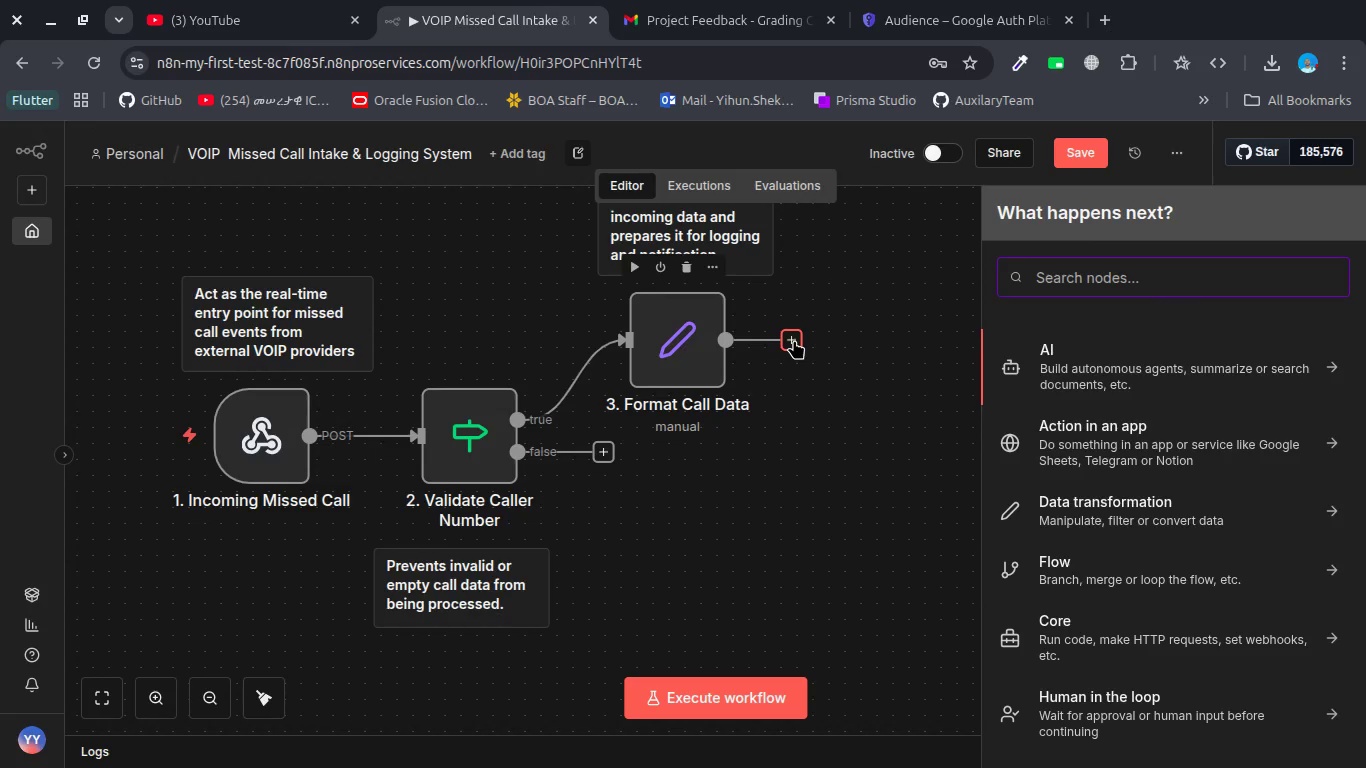 
type(sheets)
 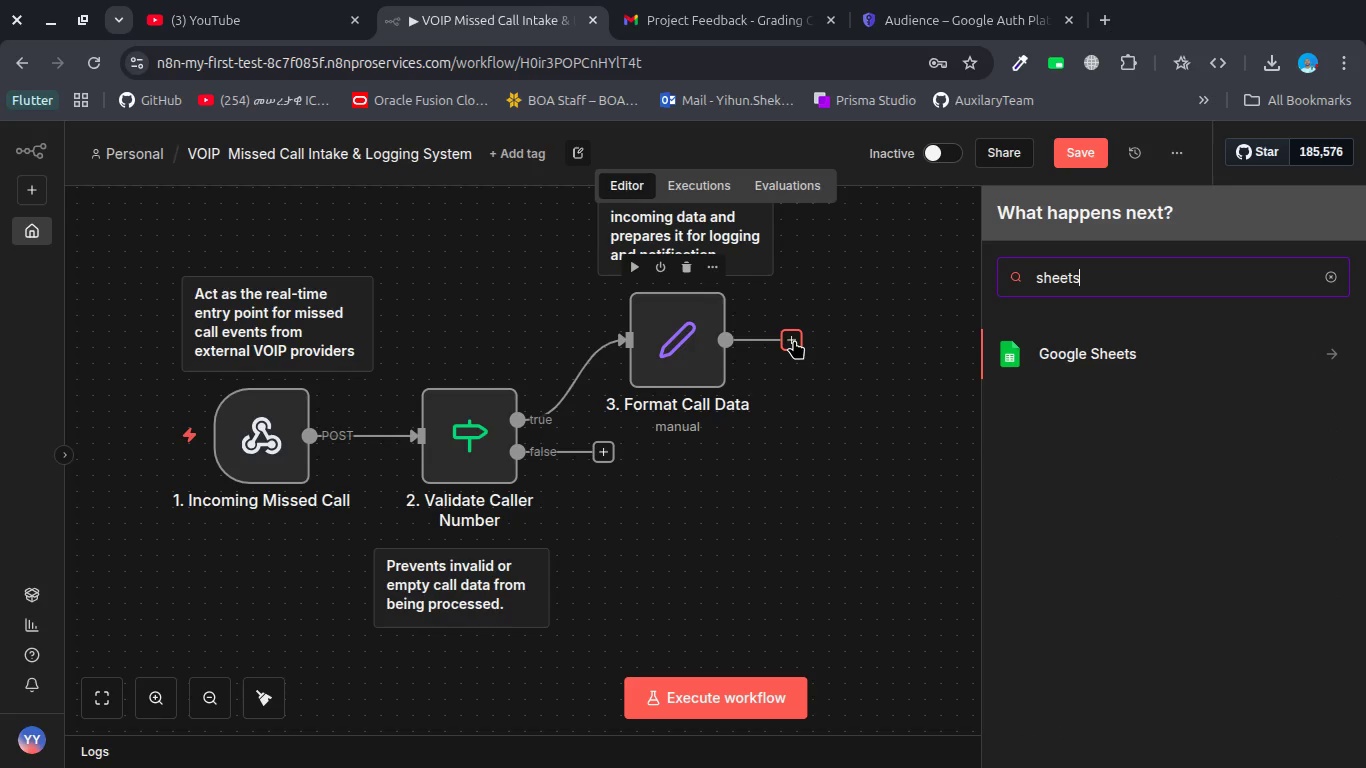 
key(Enter)
 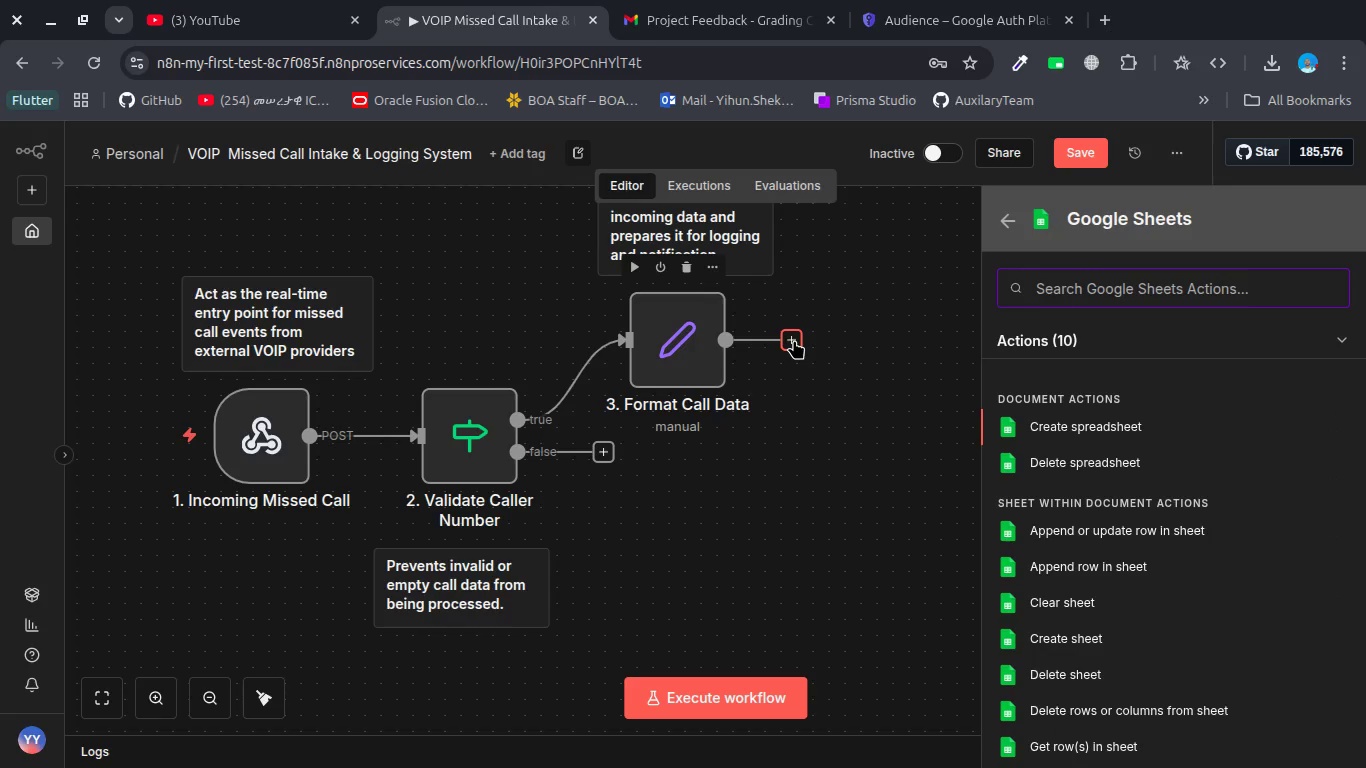 
type(app)
 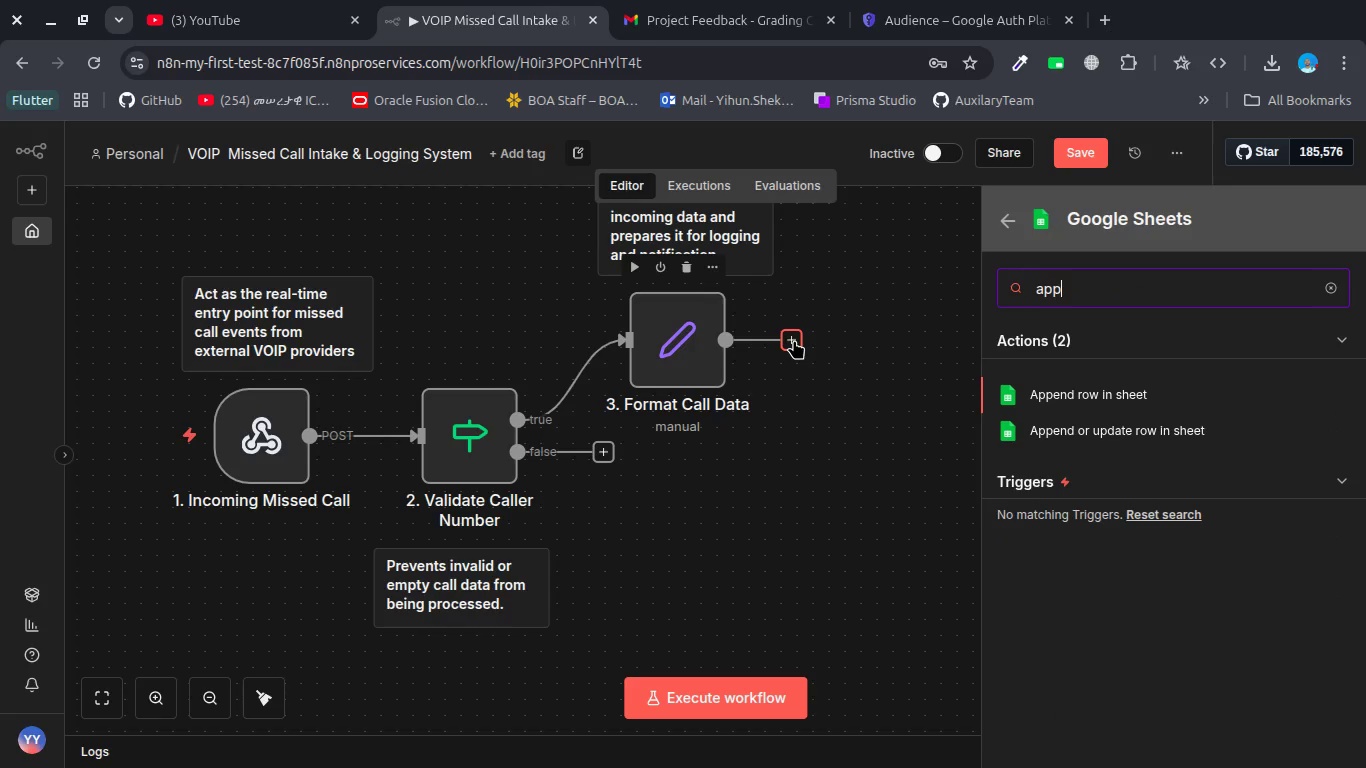 
hold_key(key=Enter, duration=0.65)
 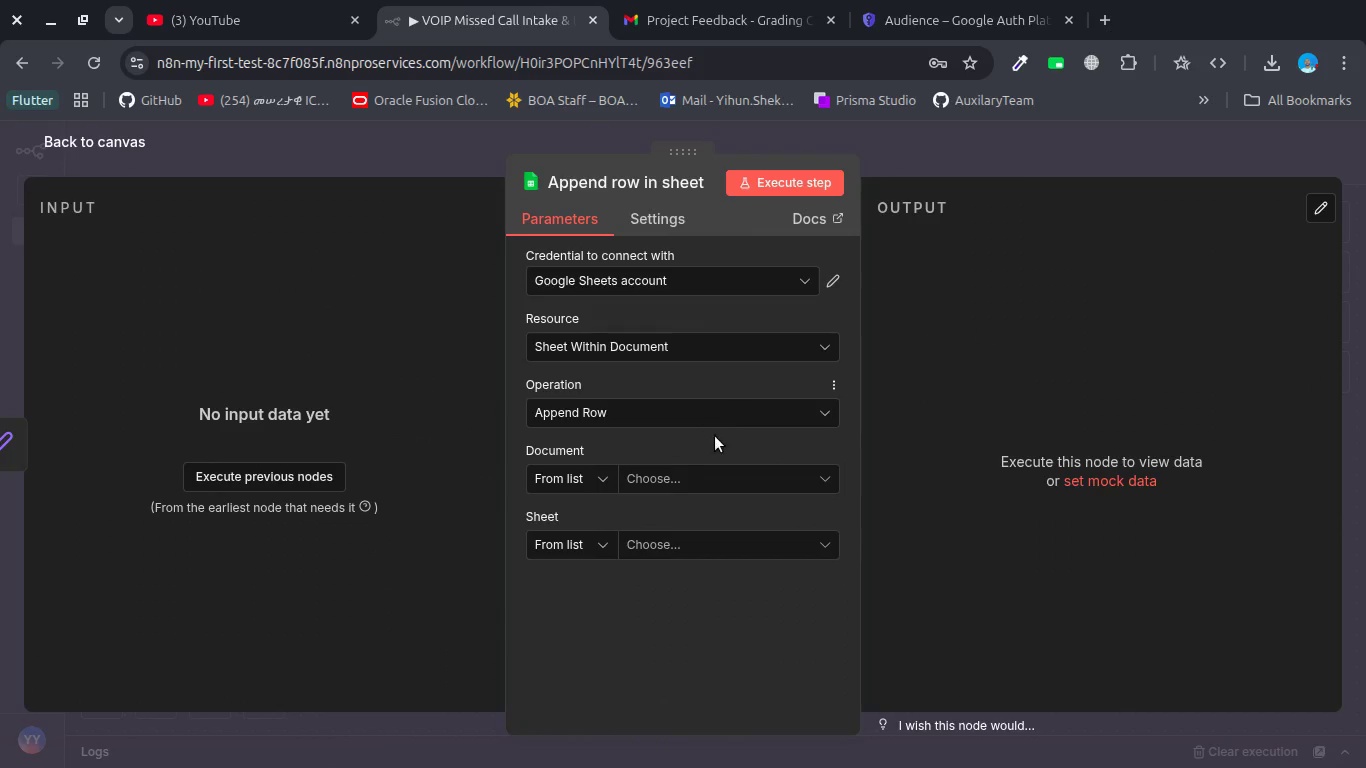 
left_click([716, 463])
 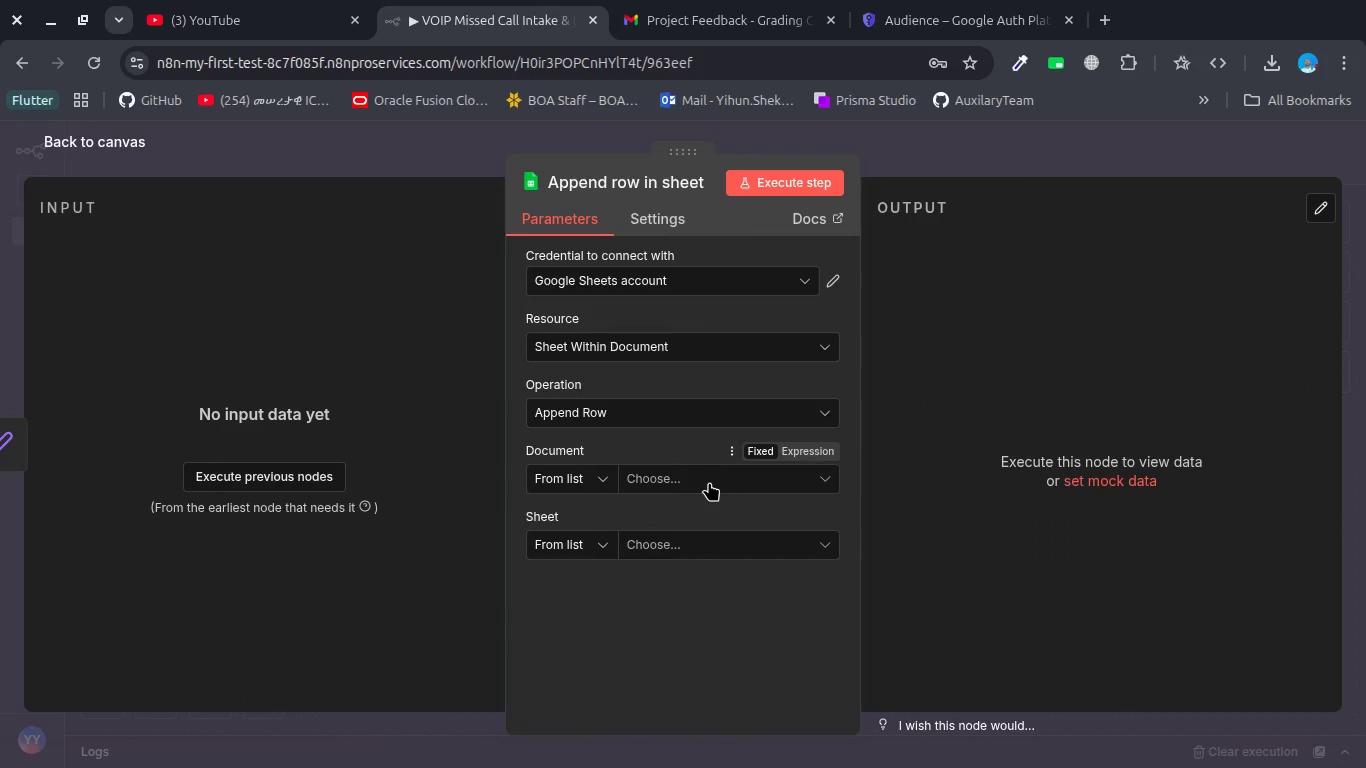 
left_click([709, 483])
 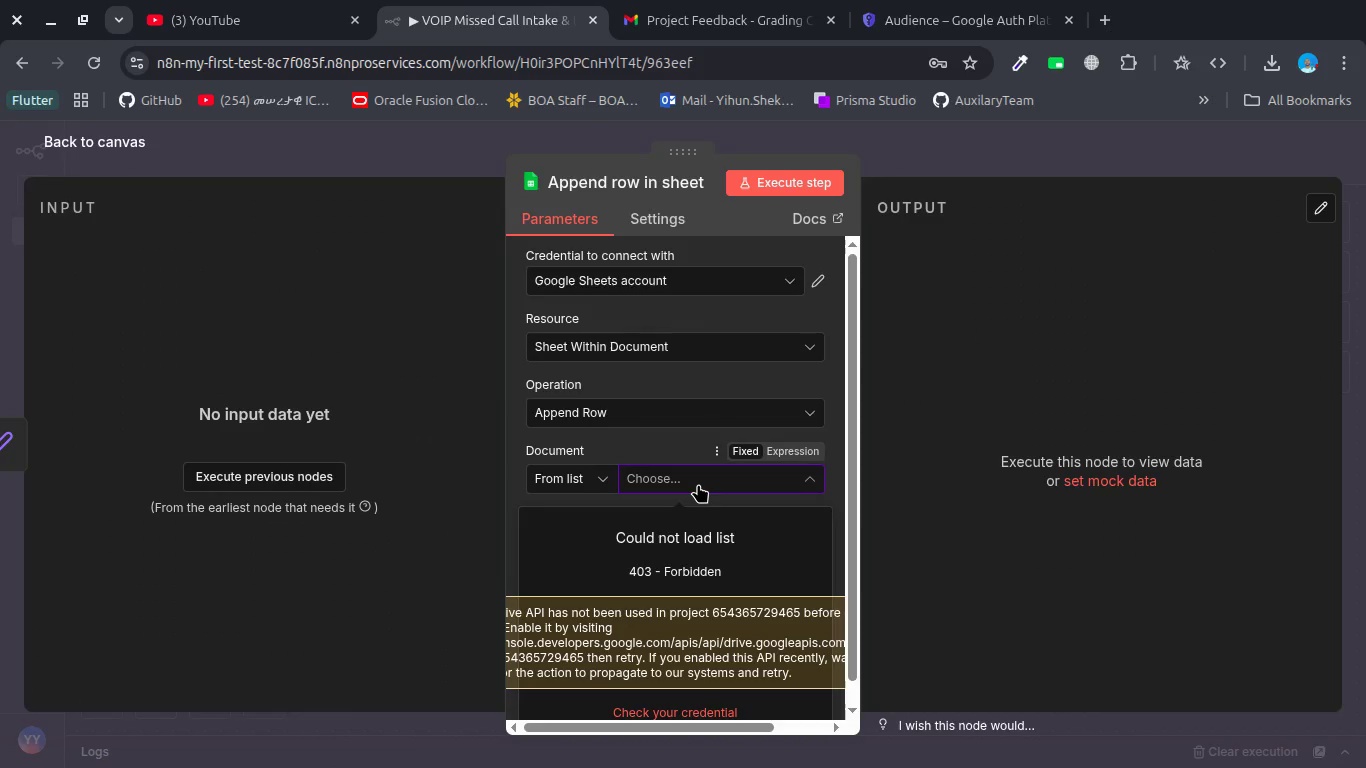 
left_click([698, 484])
 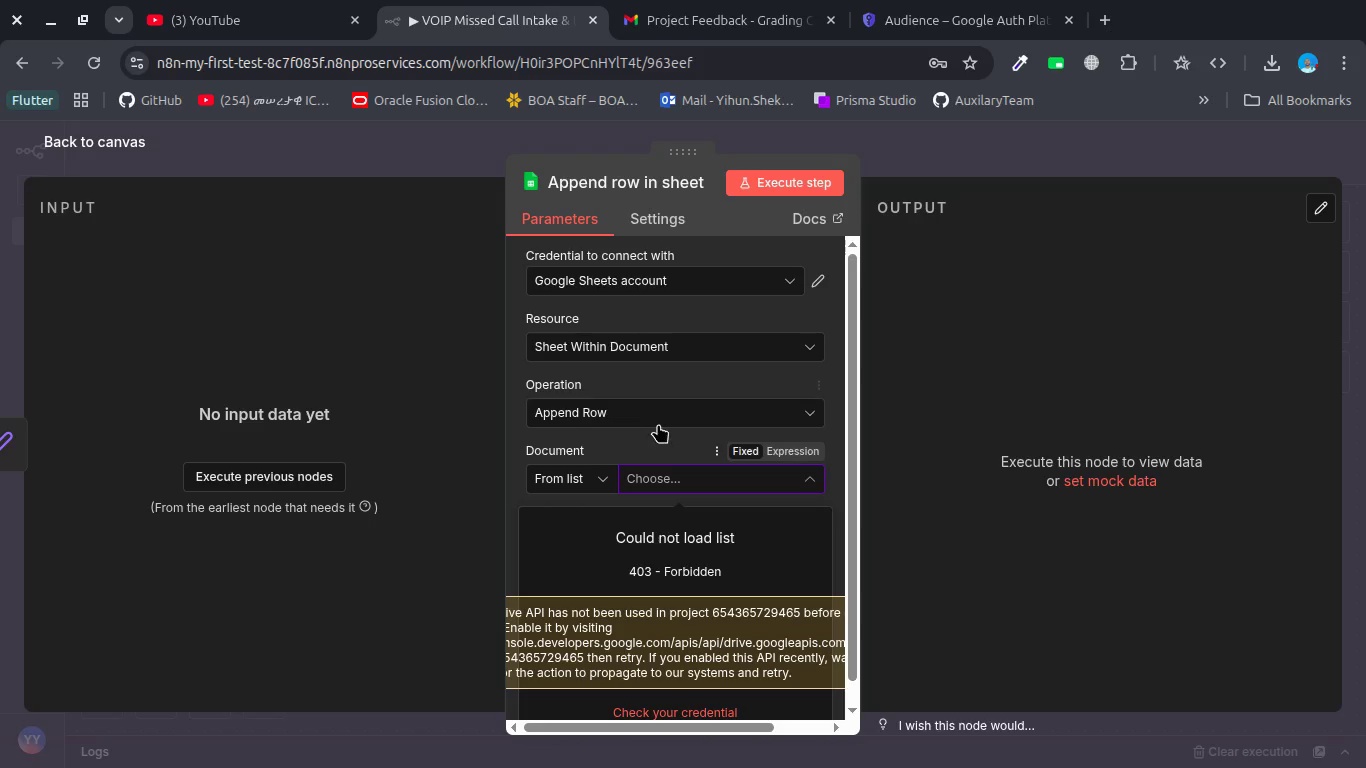 
left_click([657, 411])
 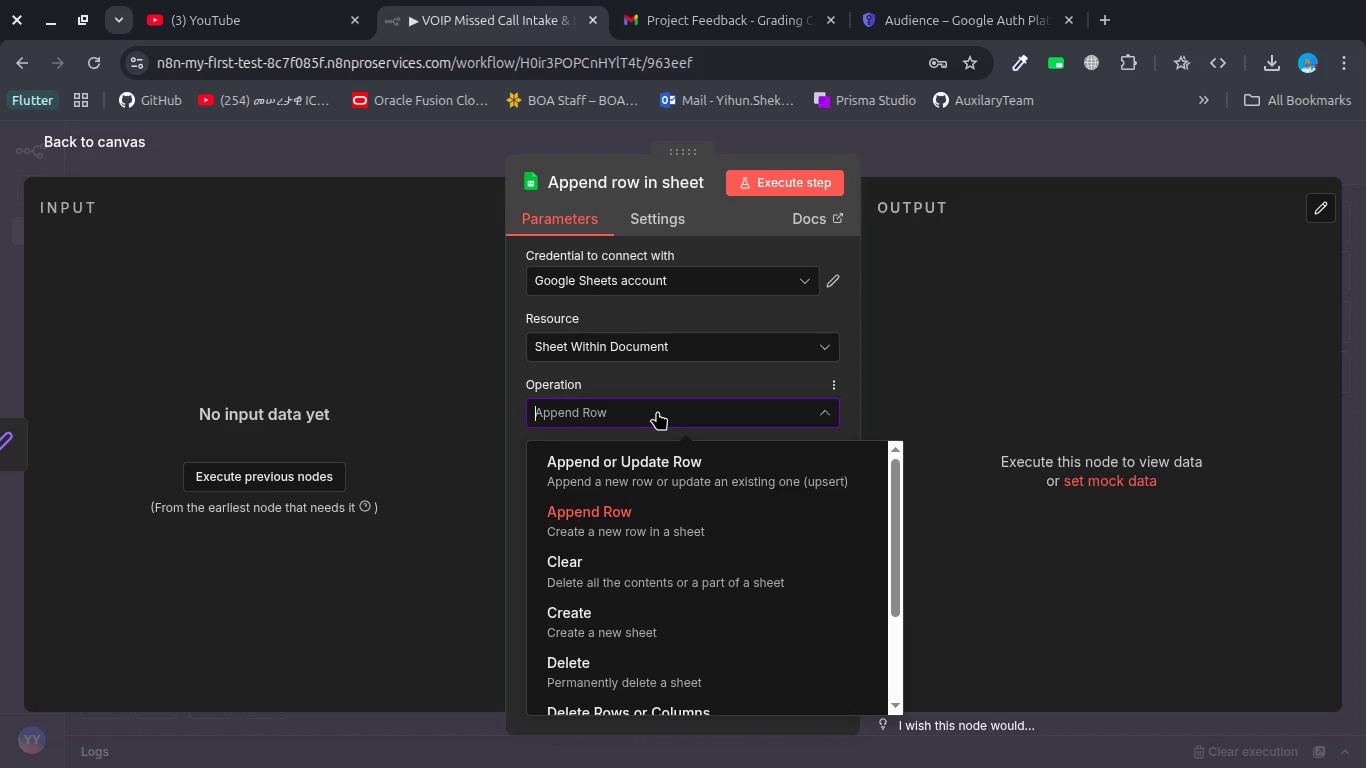 
left_click([657, 411])
 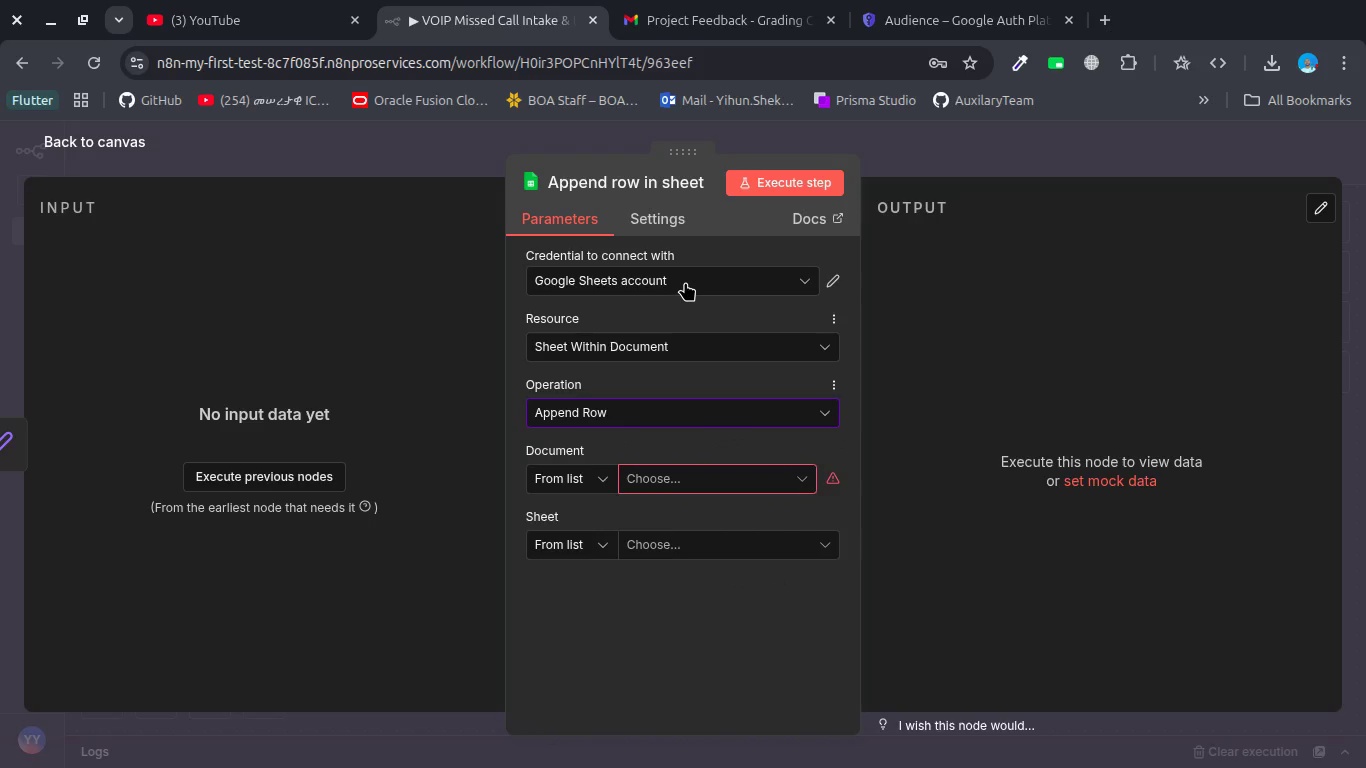 
left_click([686, 279])
 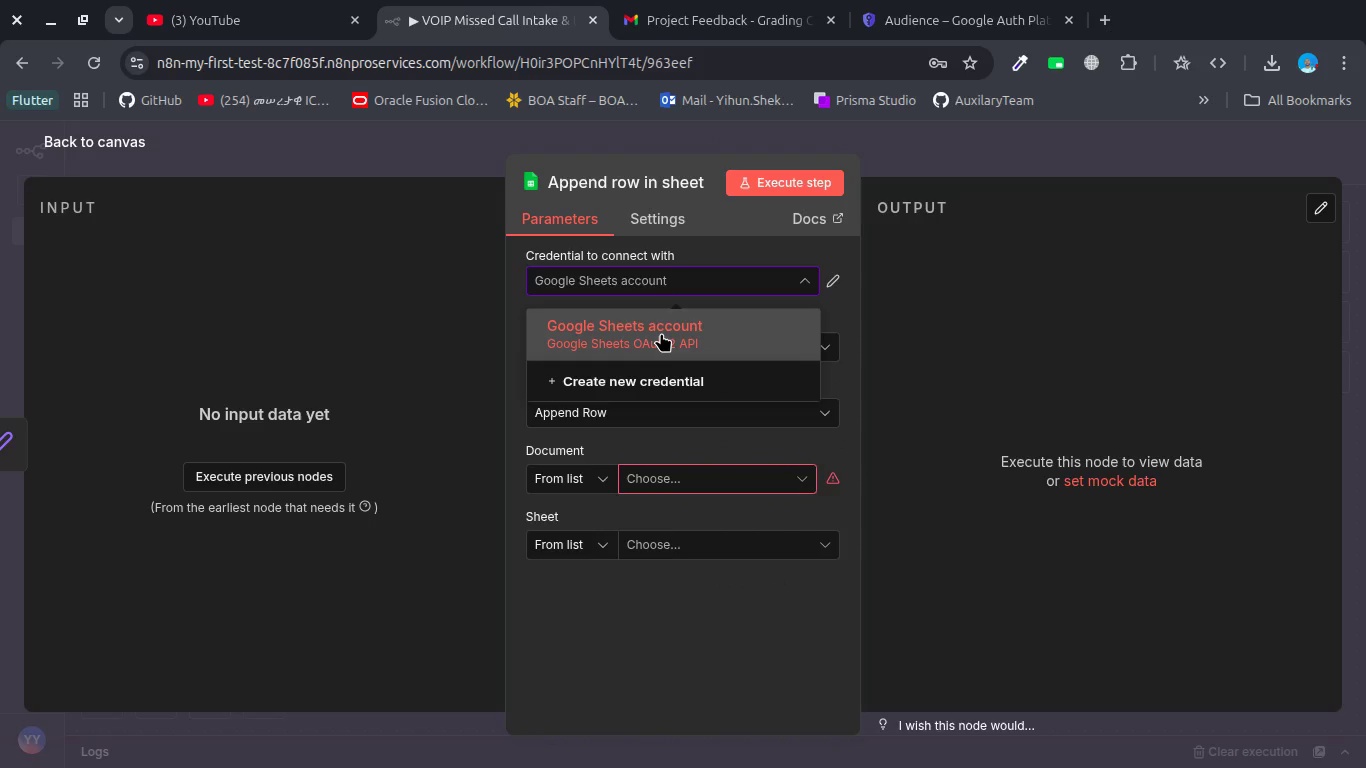 
left_click([661, 333])
 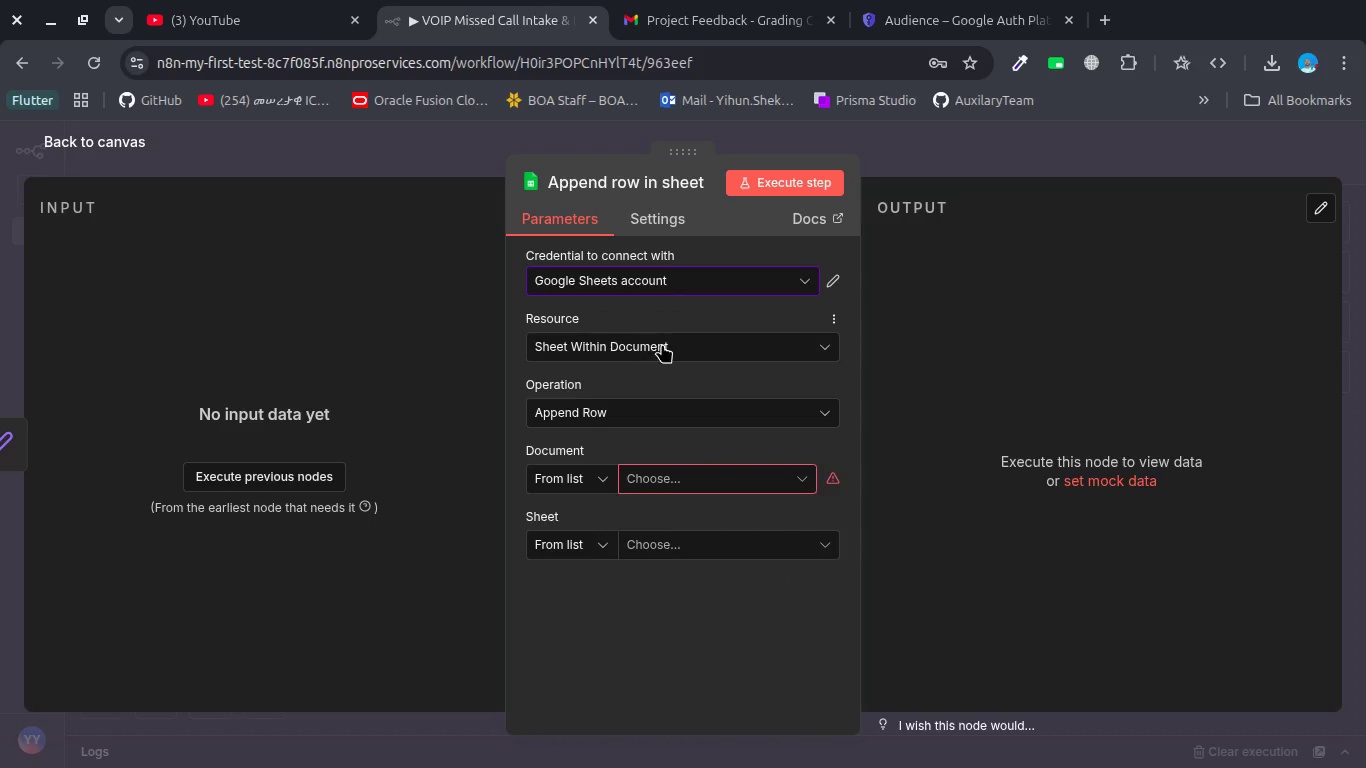 
left_click([663, 348])
 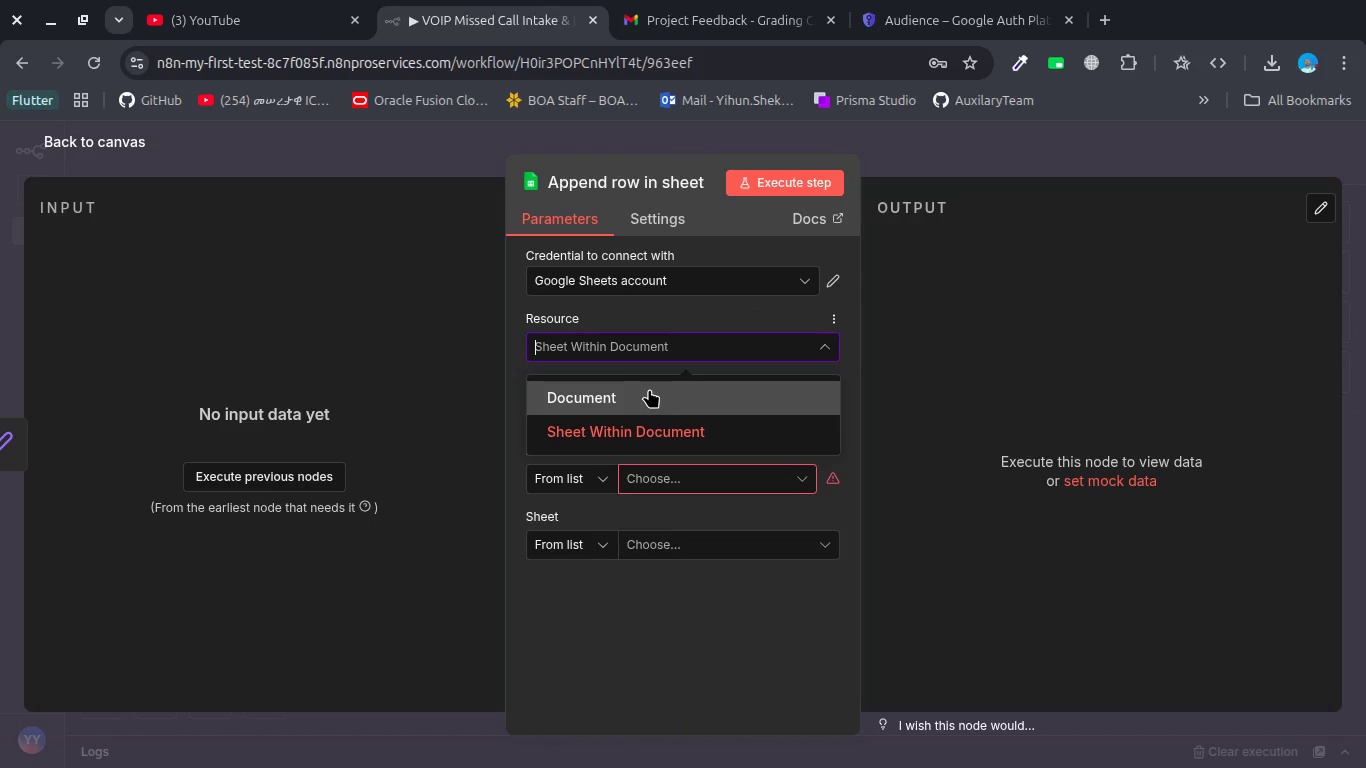 
left_click([649, 389])
 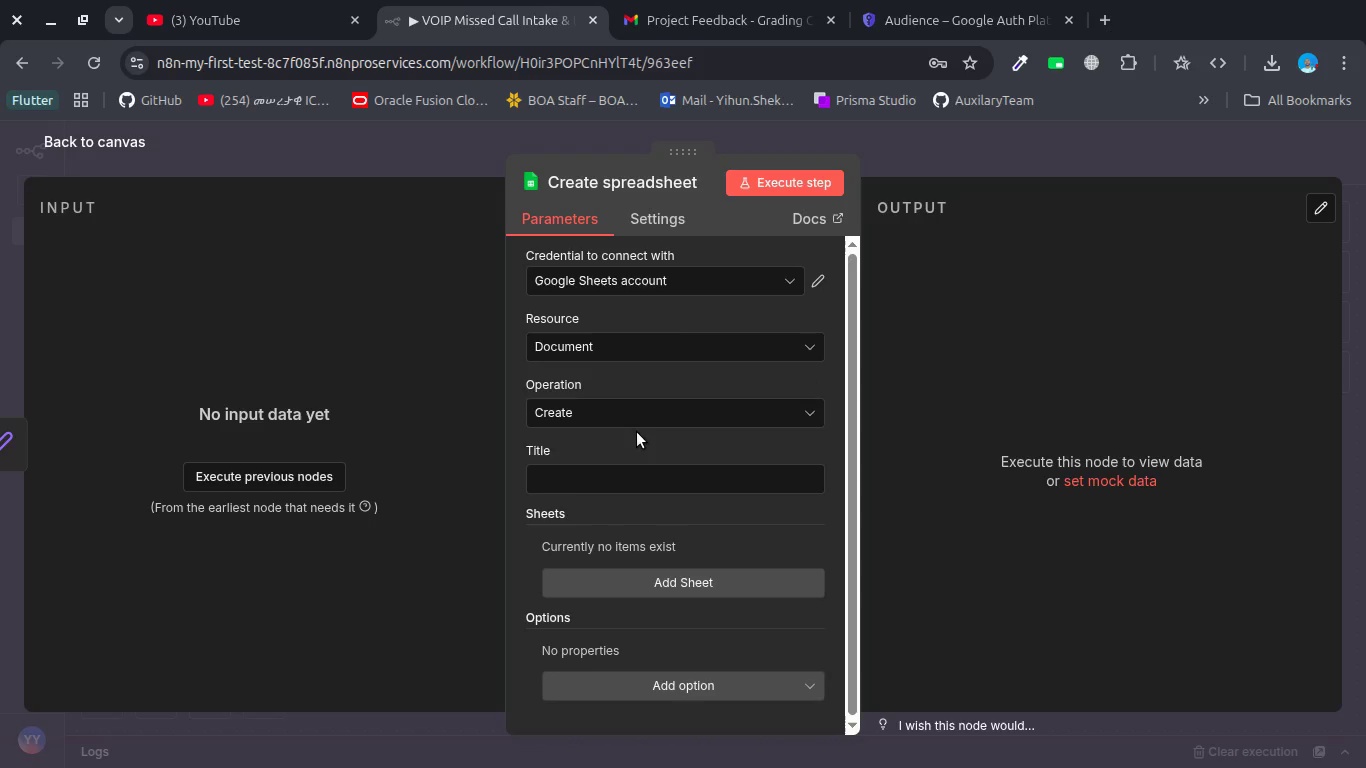 
left_click([642, 411])
 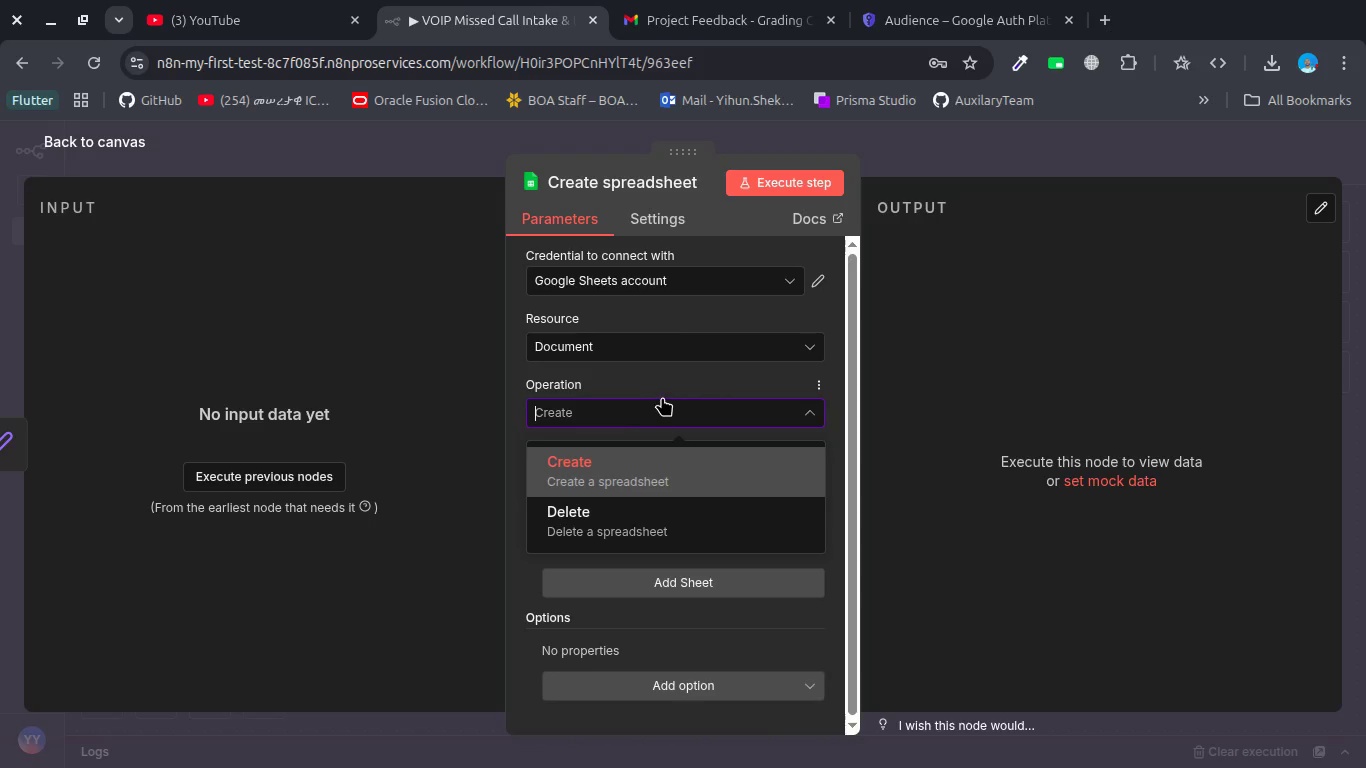 
left_click([670, 387])
 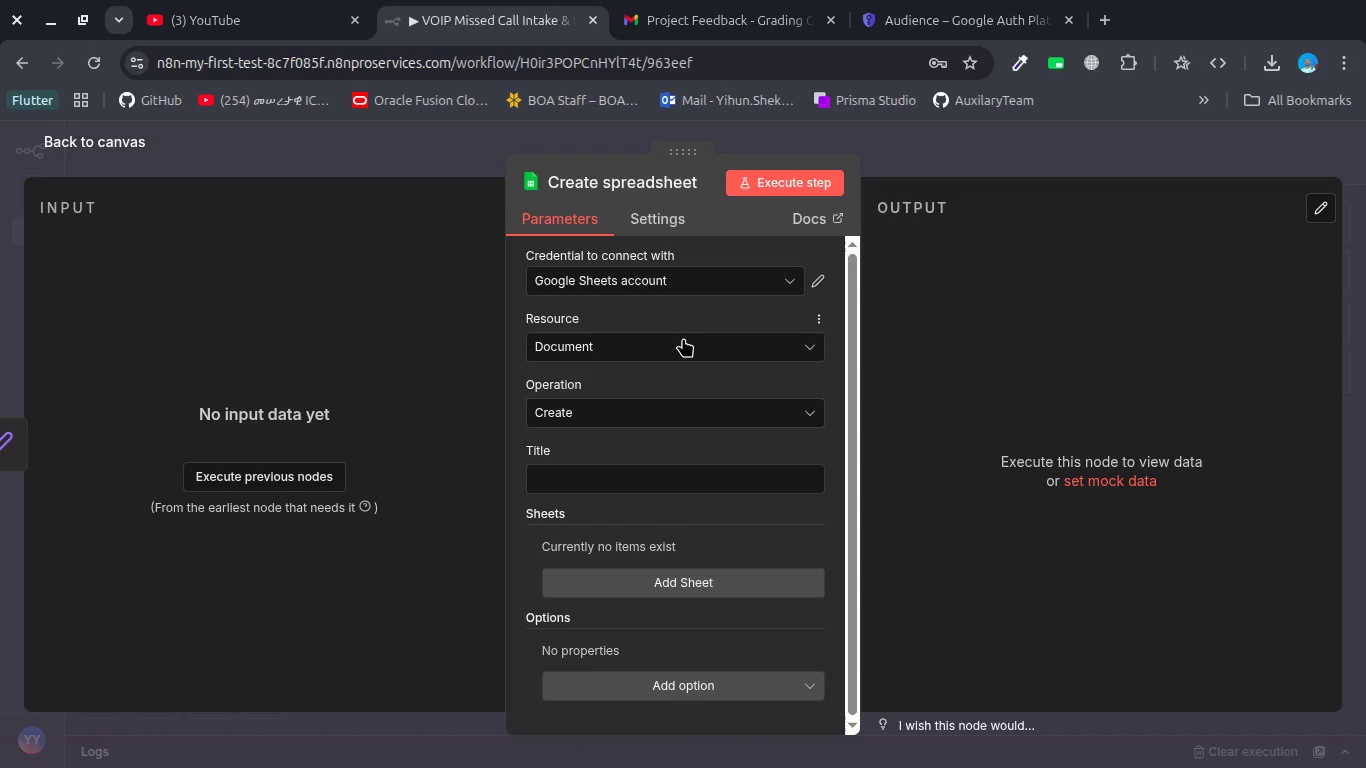 
left_click([683, 339])
 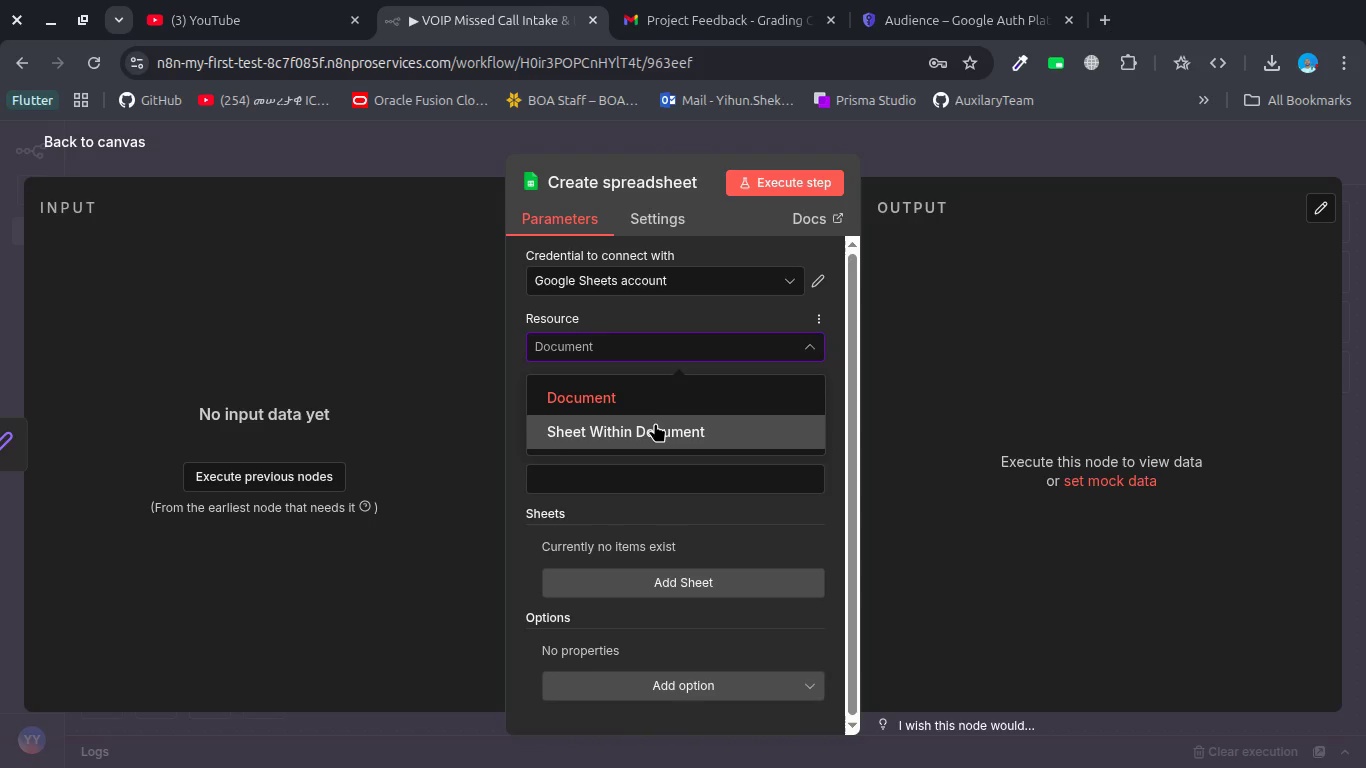 
left_click([654, 426])
 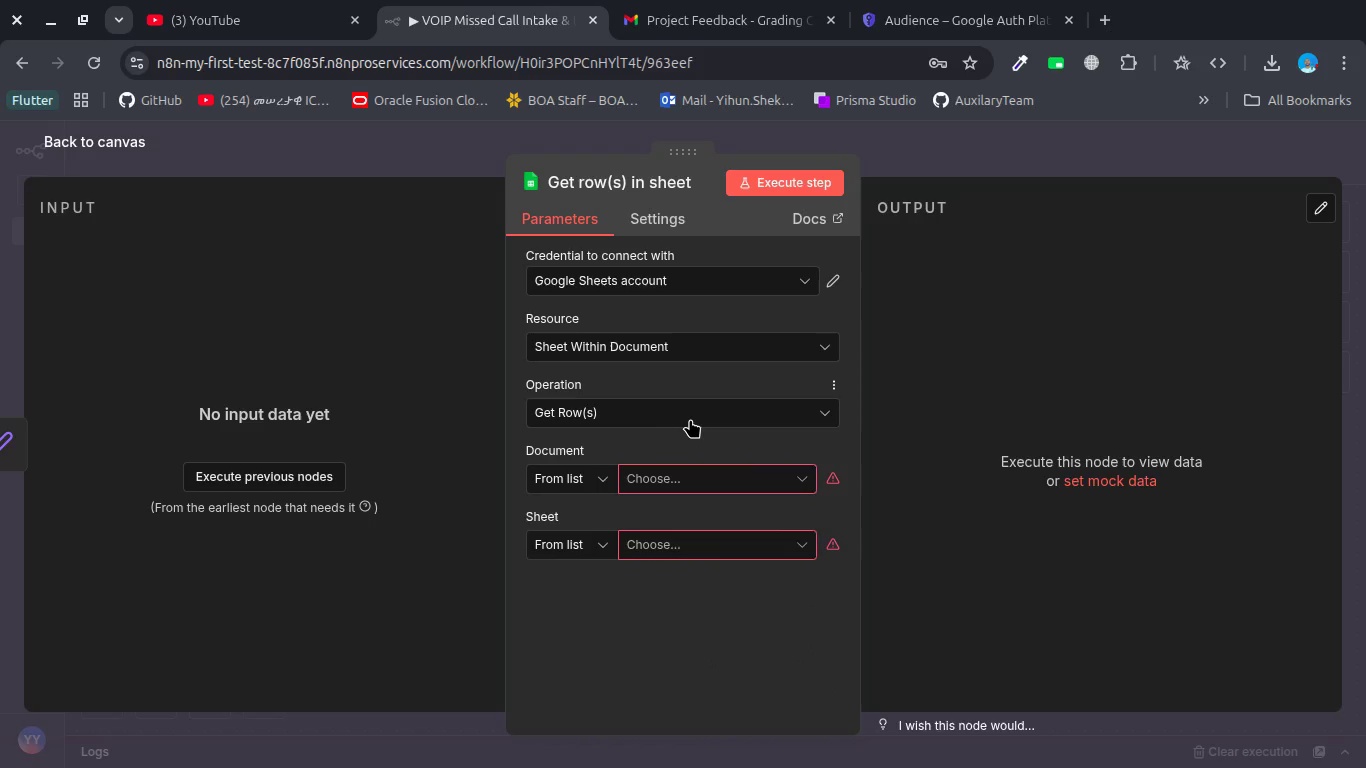 
left_click([690, 423])
 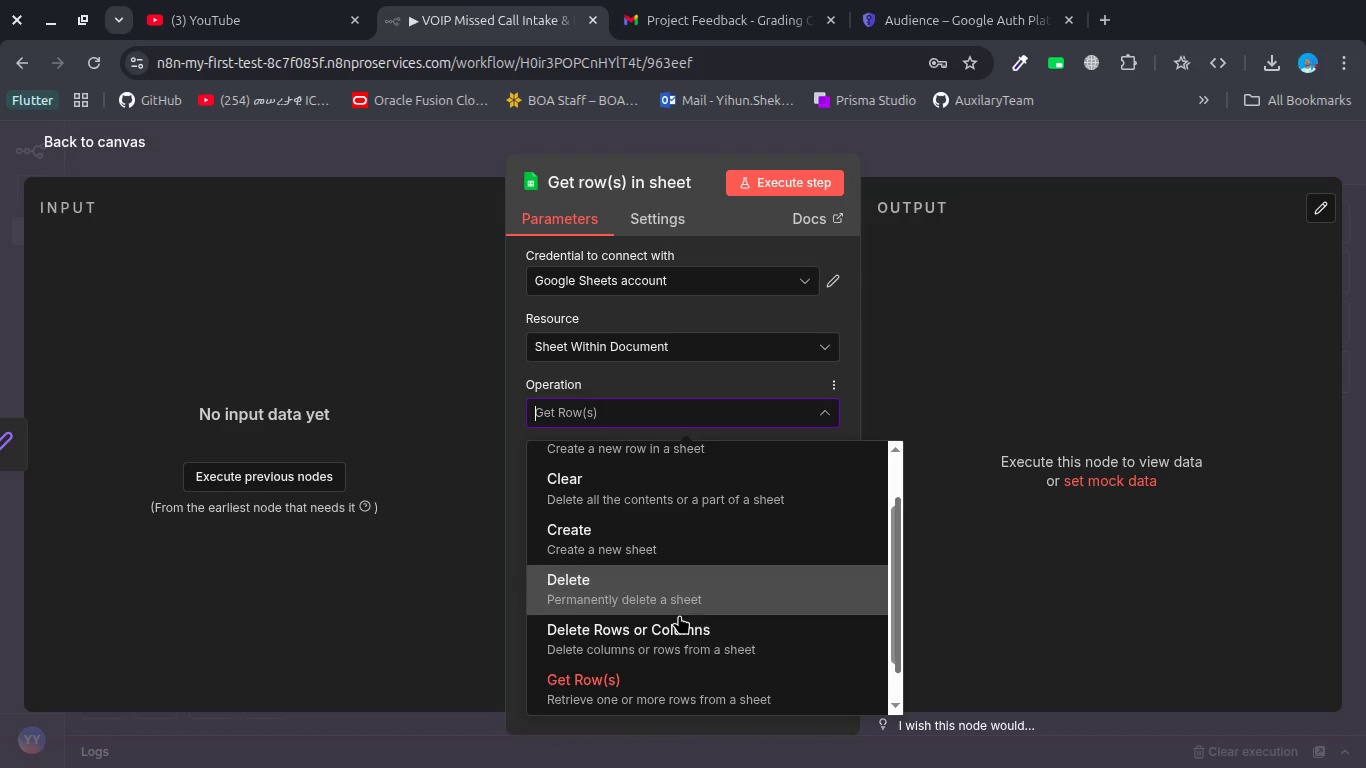 
scroll: coordinate [679, 615], scroll_direction: down, amount: 2.0
 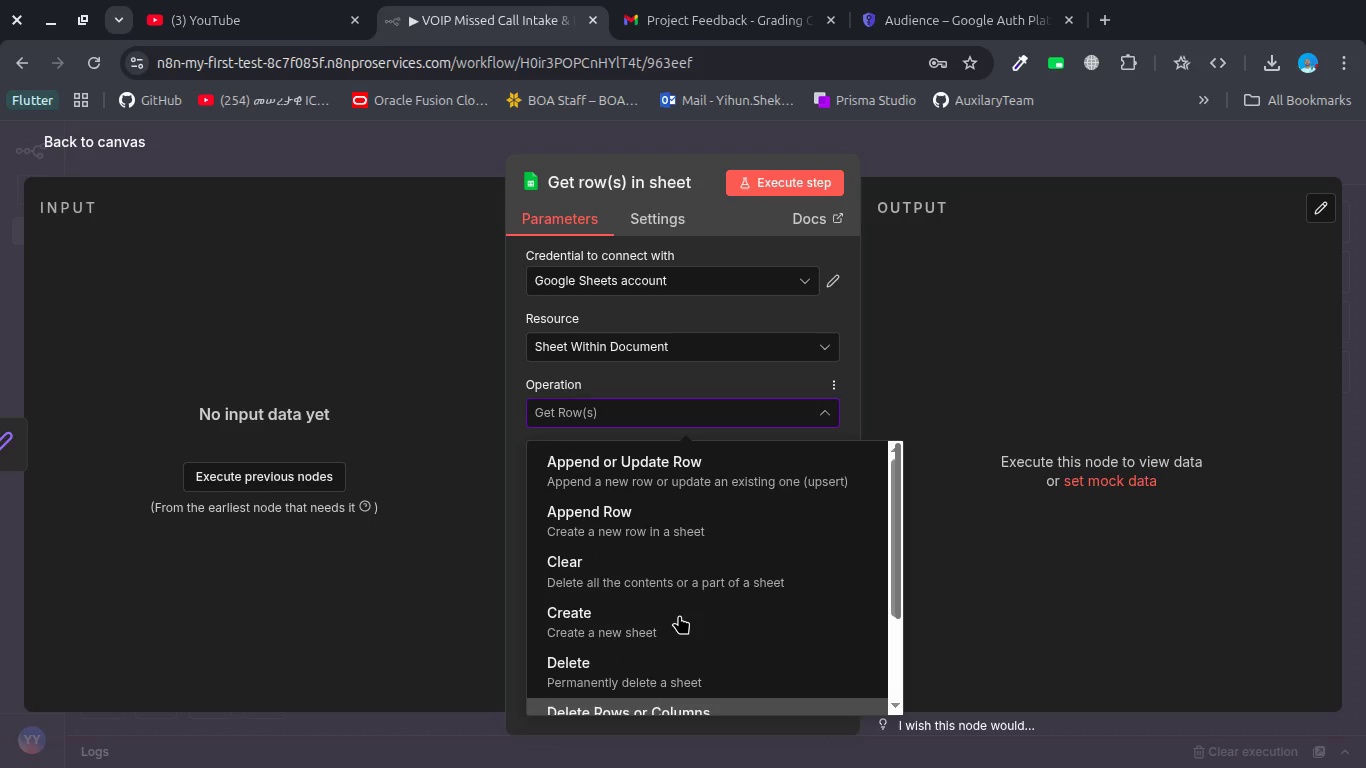 
scroll: coordinate [679, 613], scroll_direction: up, amount: 4.0
 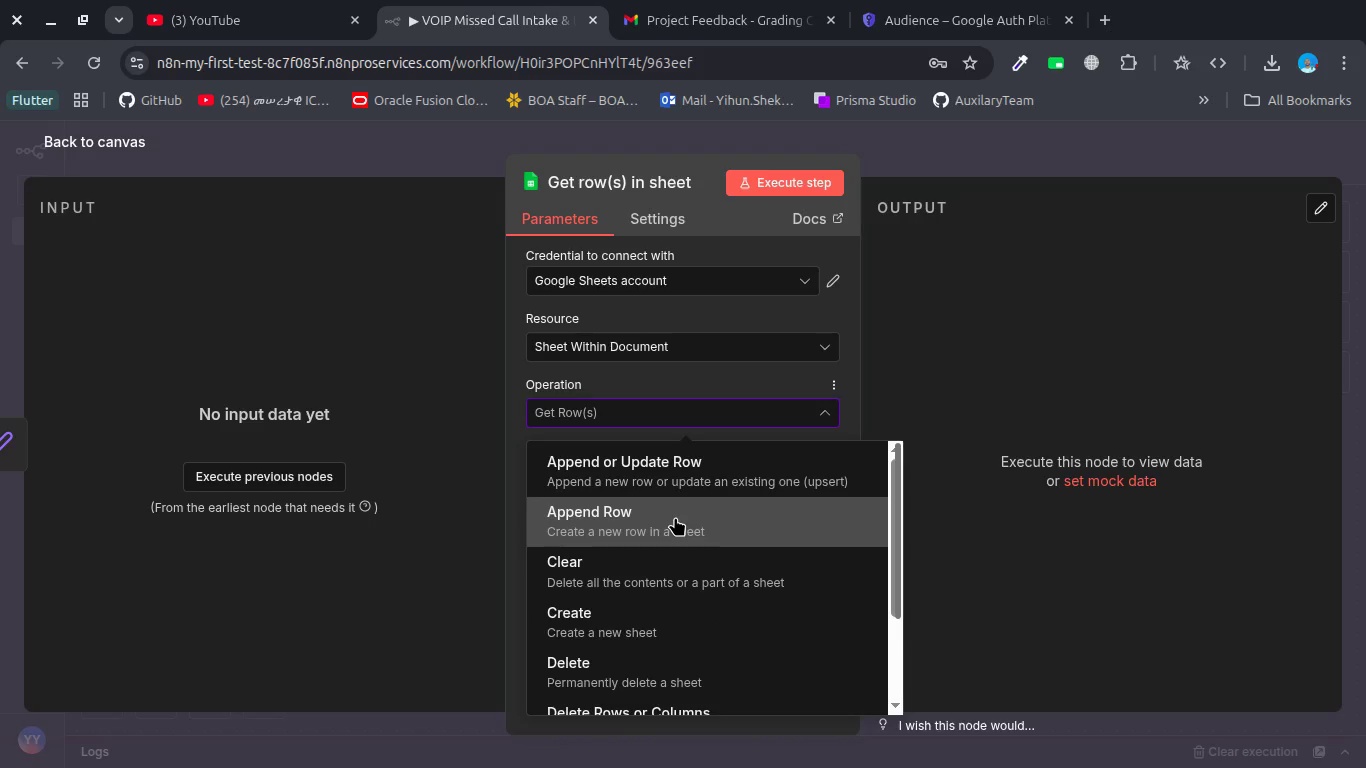 
left_click([675, 517])
 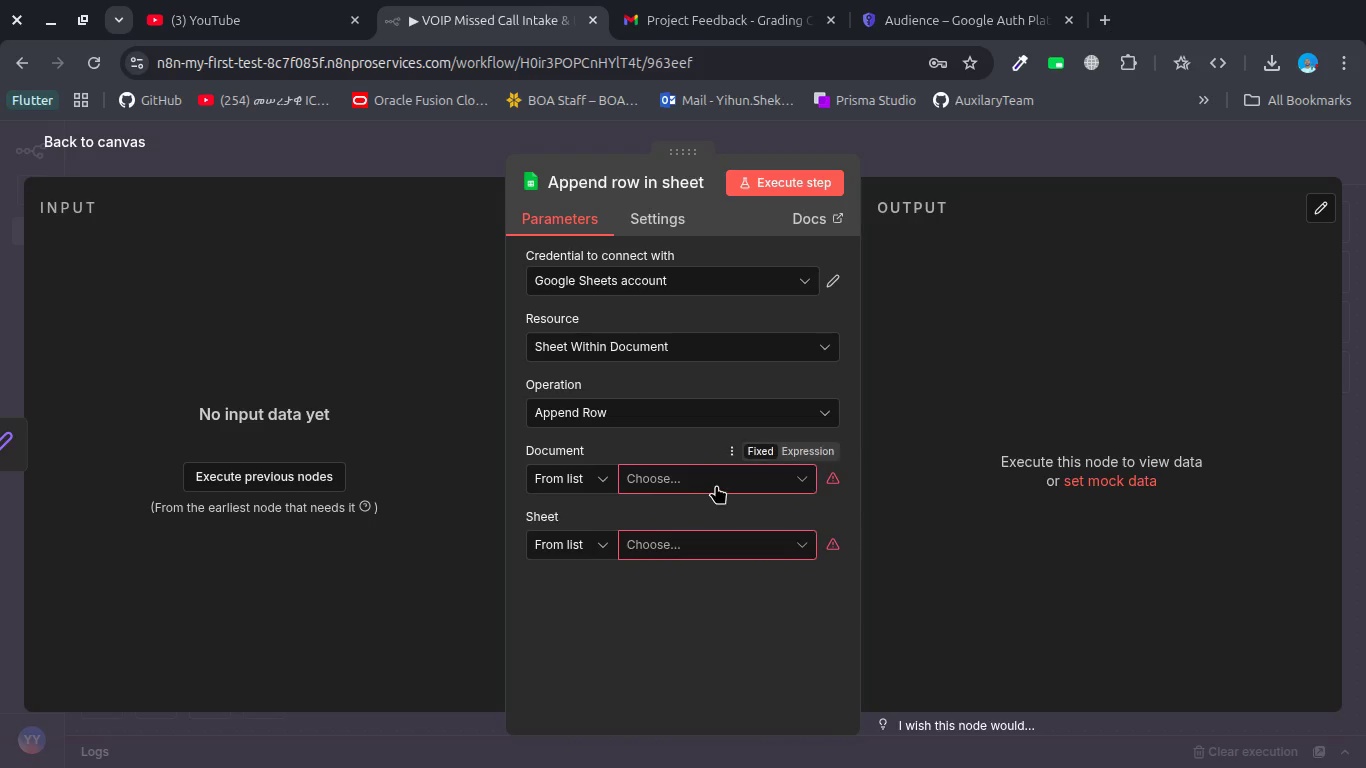 
left_click([719, 482])
 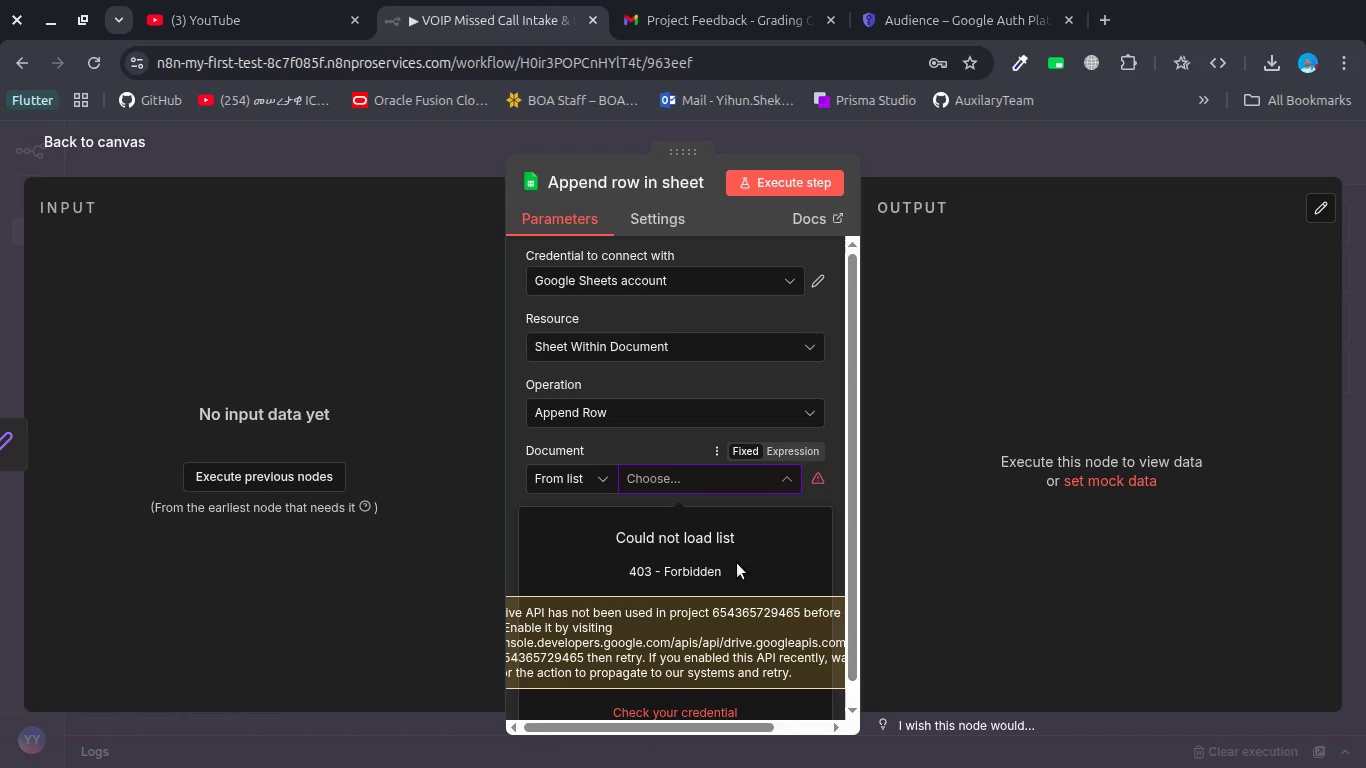 
scroll: coordinate [713, 597], scroll_direction: down, amount: 1.0
 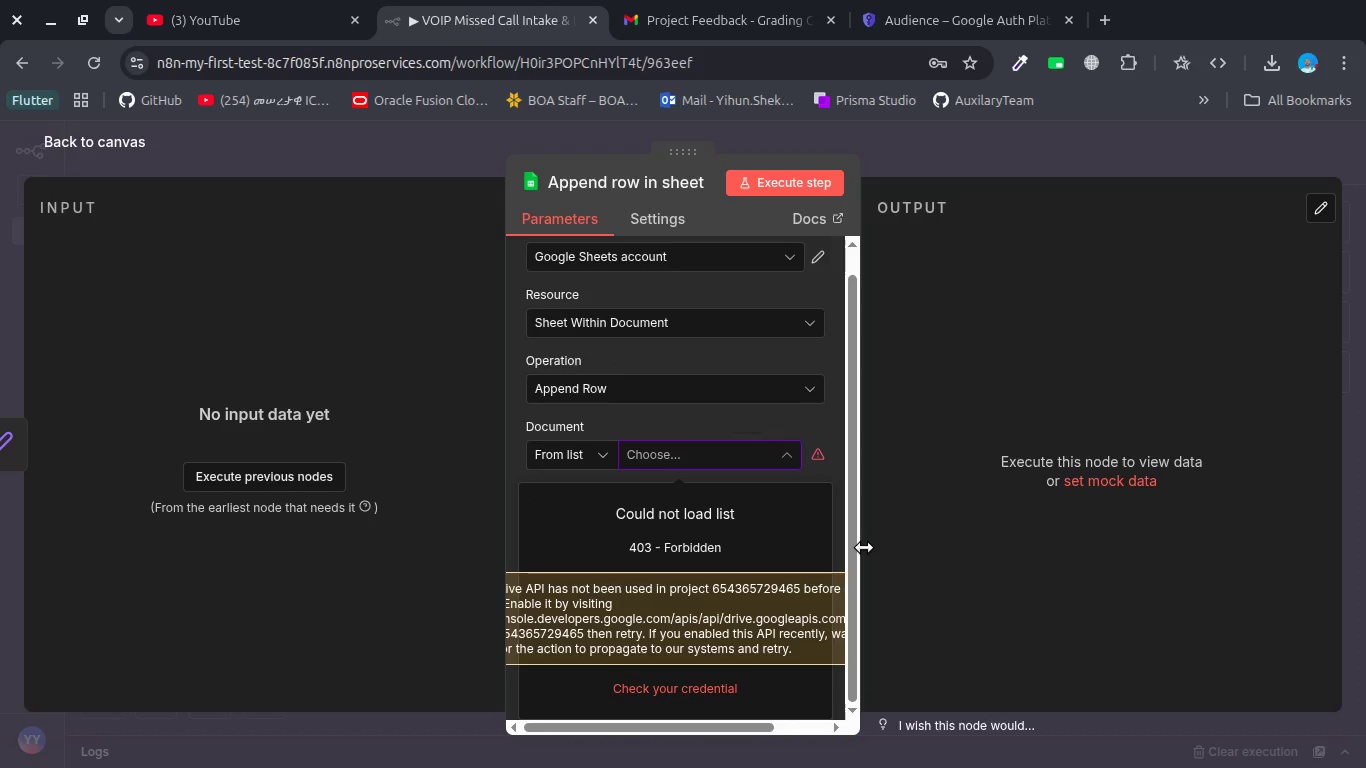 
left_click_drag(start_coordinate=[863, 547], to_coordinate=[1115, 516])
 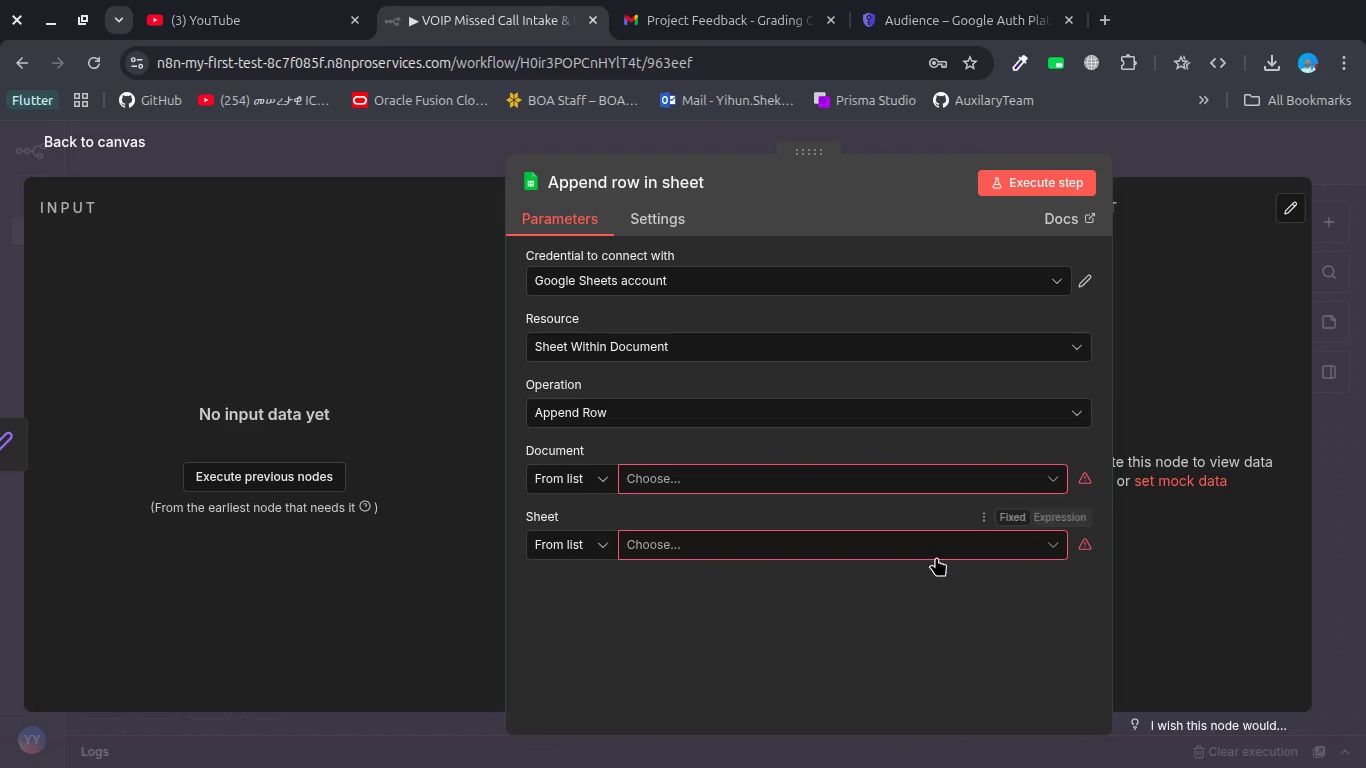 
left_click([936, 549])
 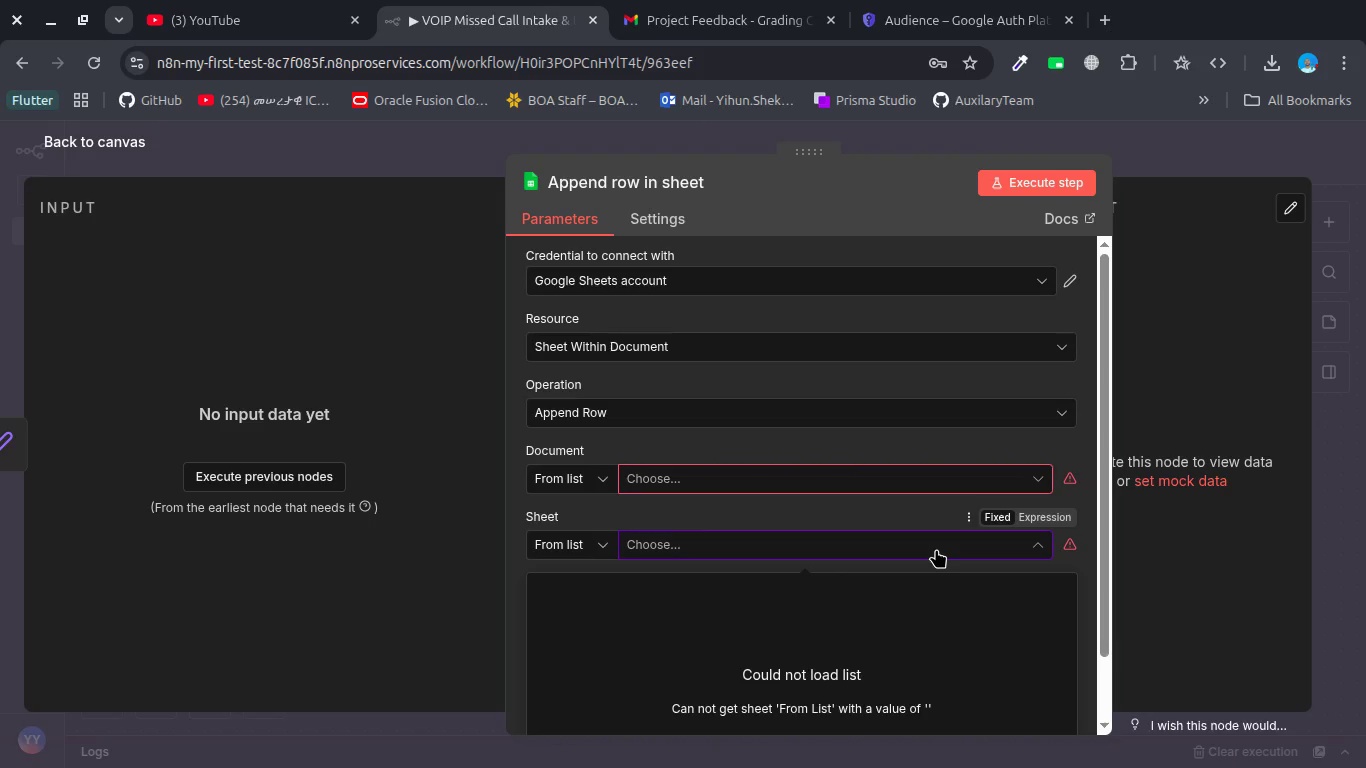 
wait(5.04)
 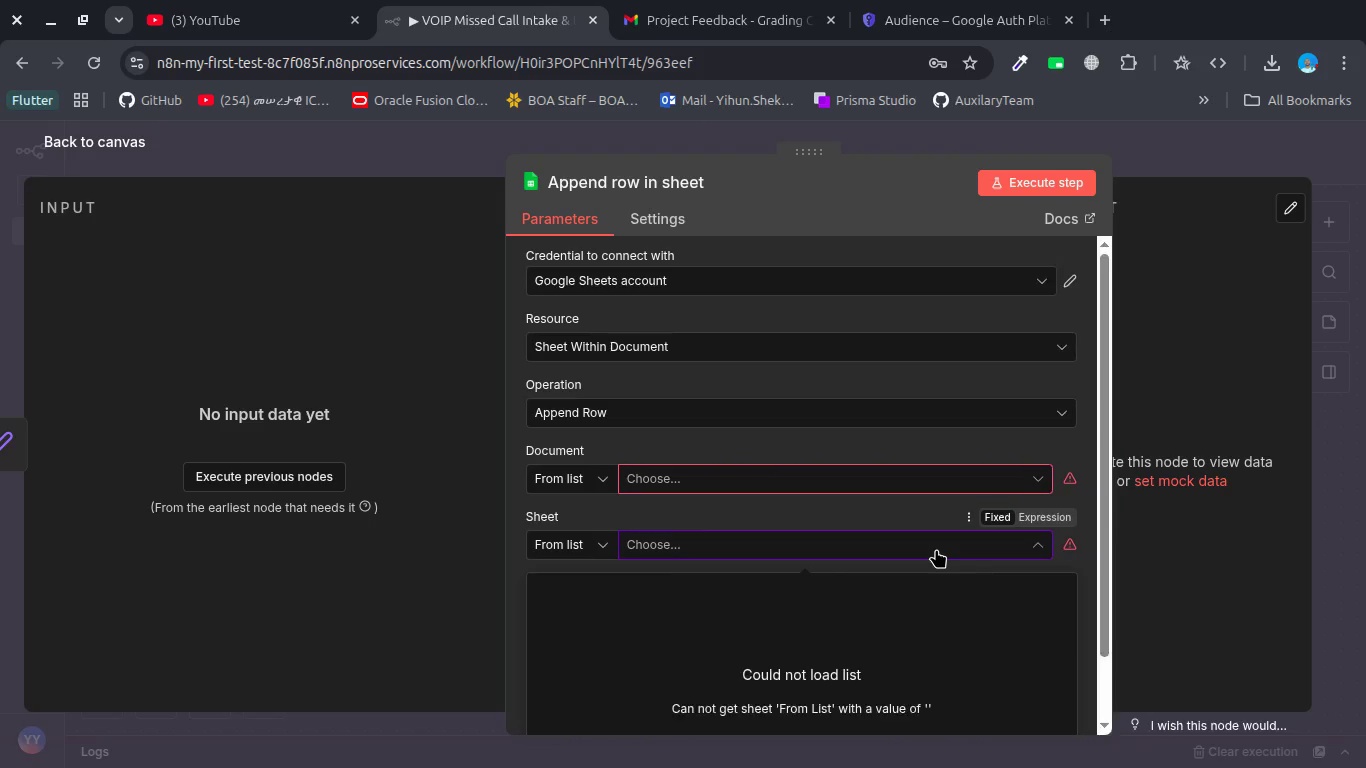 
left_click([869, 477])
 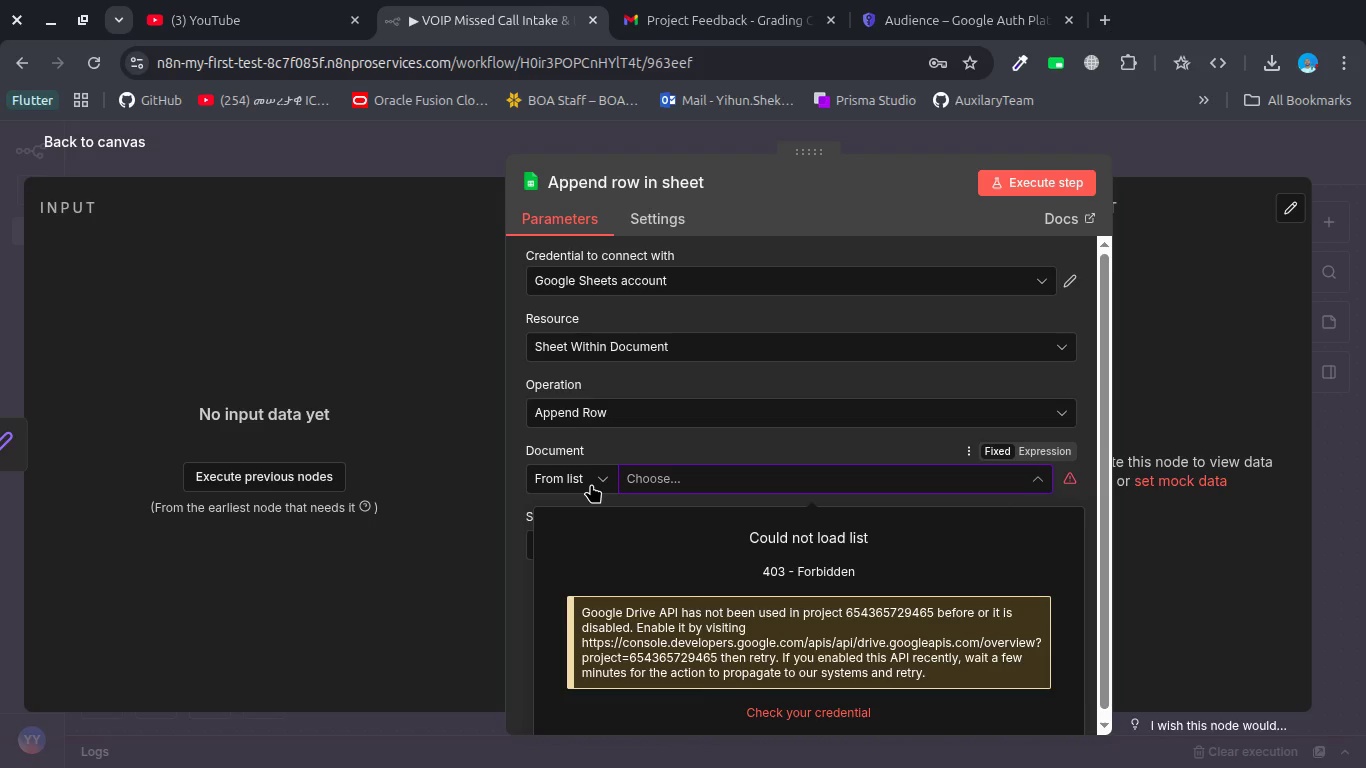 
wait(16.45)
 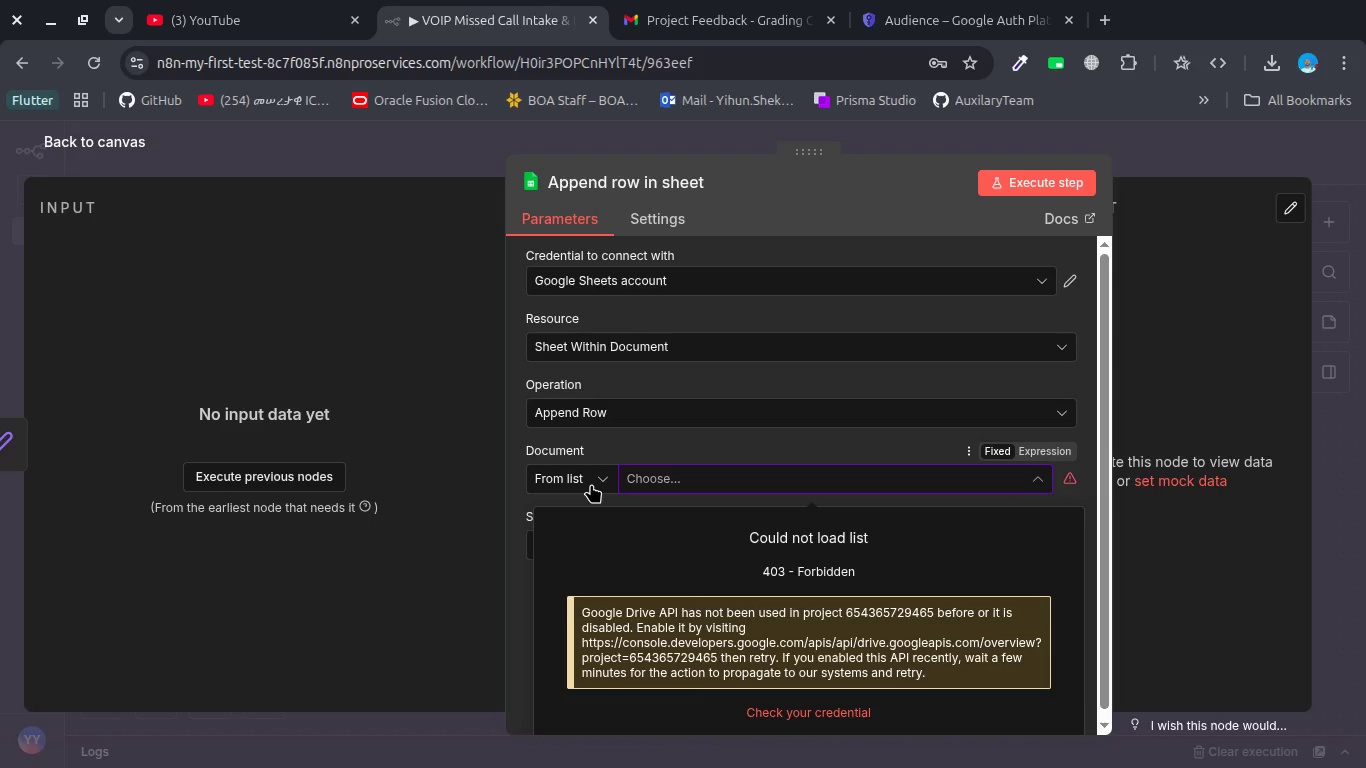 
left_click([644, 195])
 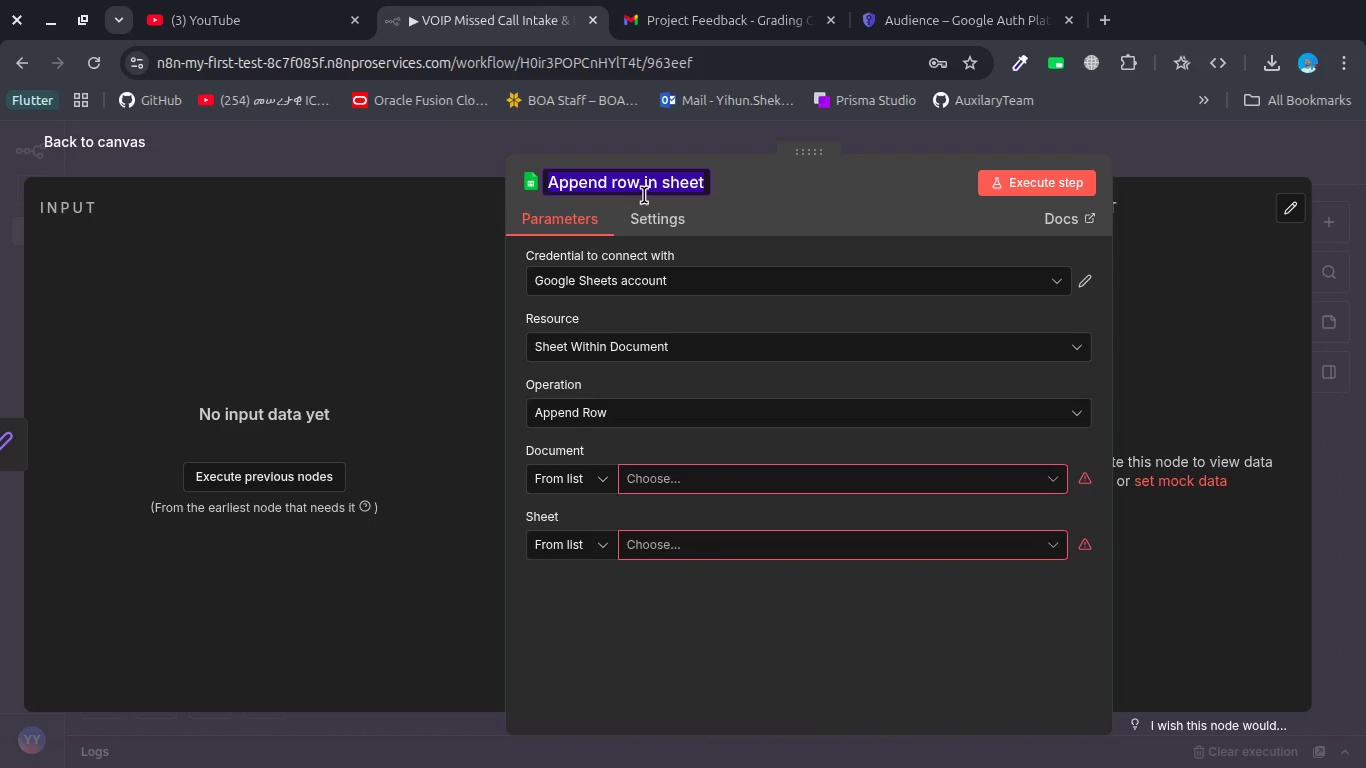 
key(Control+V)
 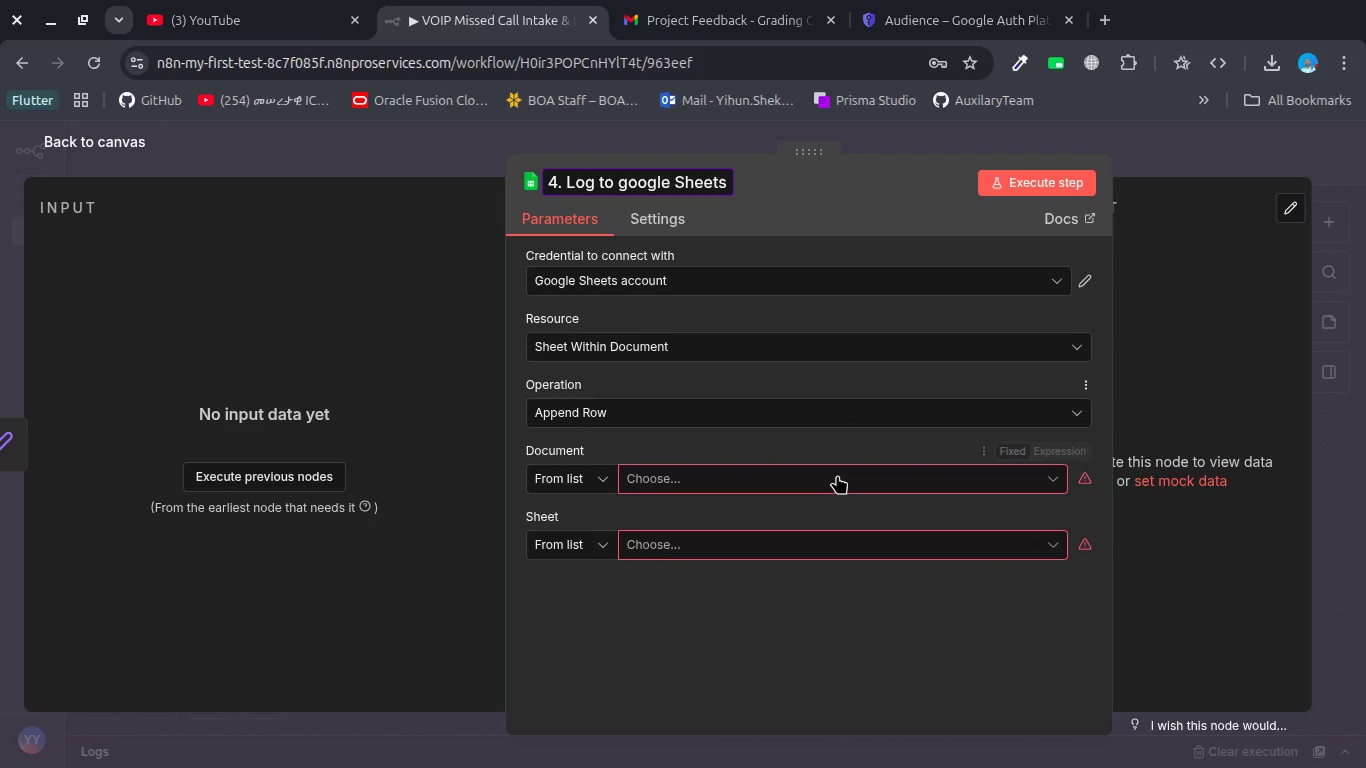 
left_click([837, 480])
 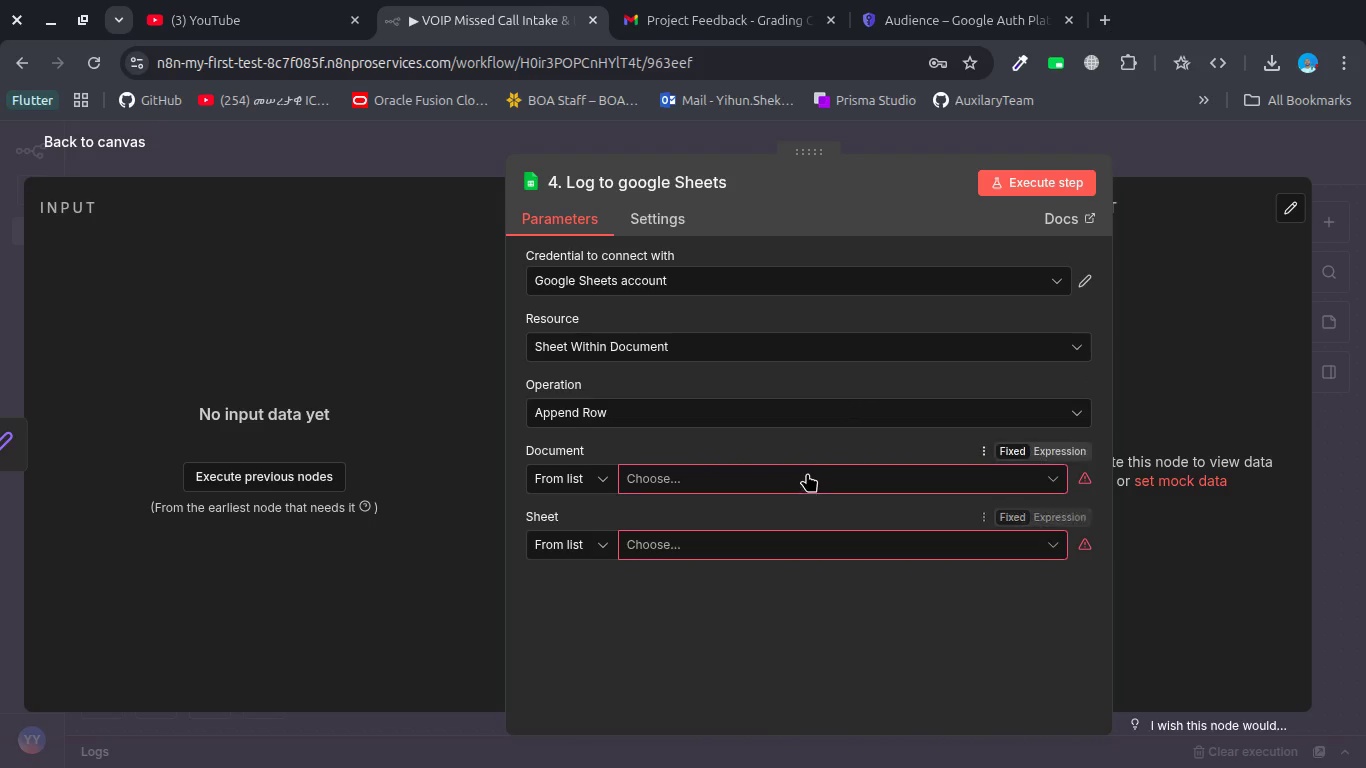 
left_click([807, 473])
 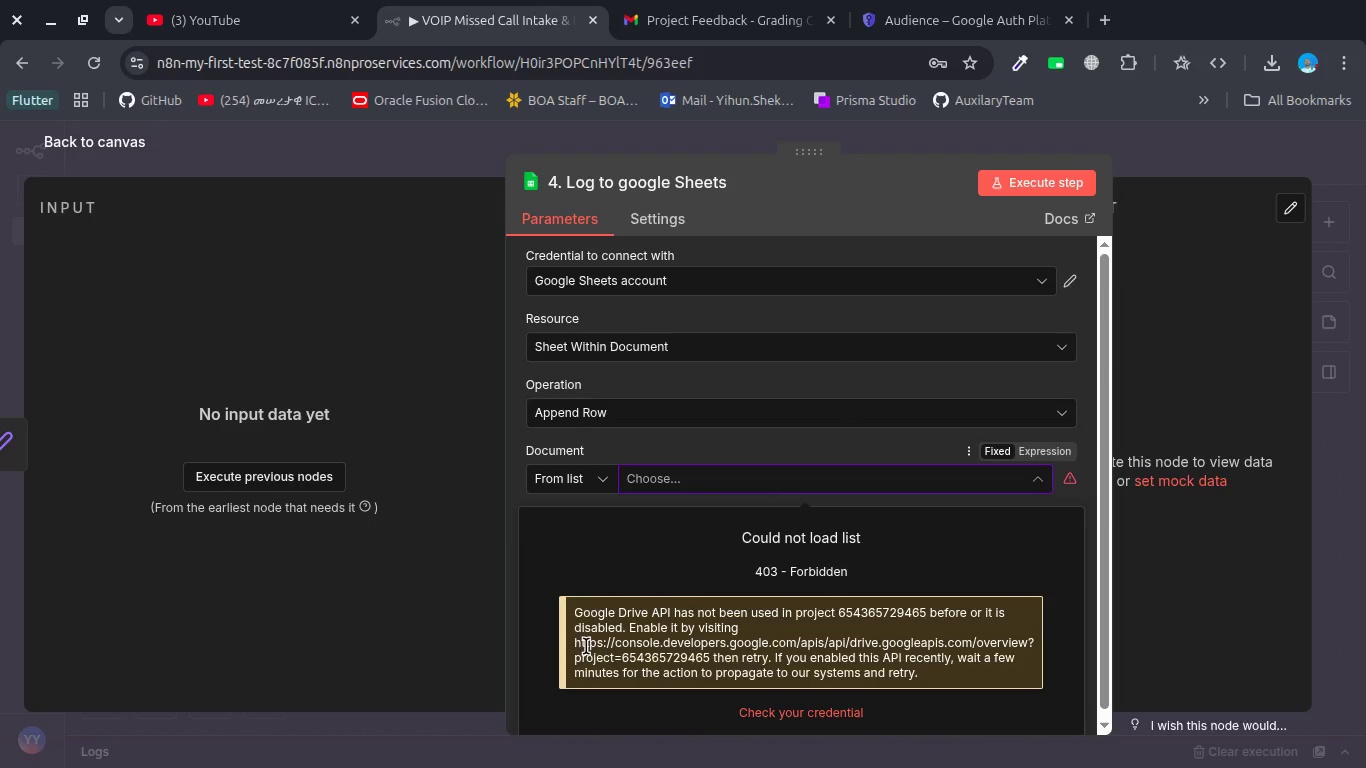 
left_click_drag(start_coordinate=[573, 642], to_coordinate=[708, 655])
 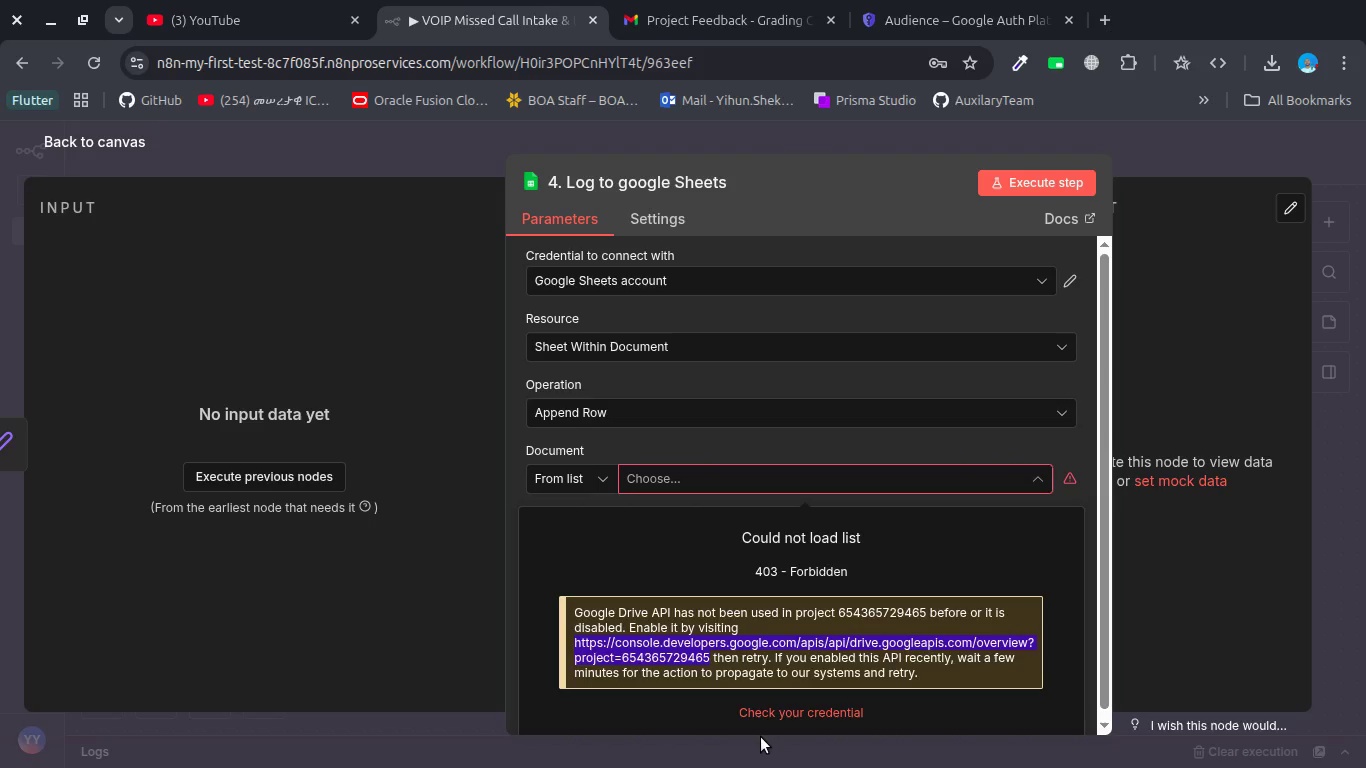 
key(Control+C)
 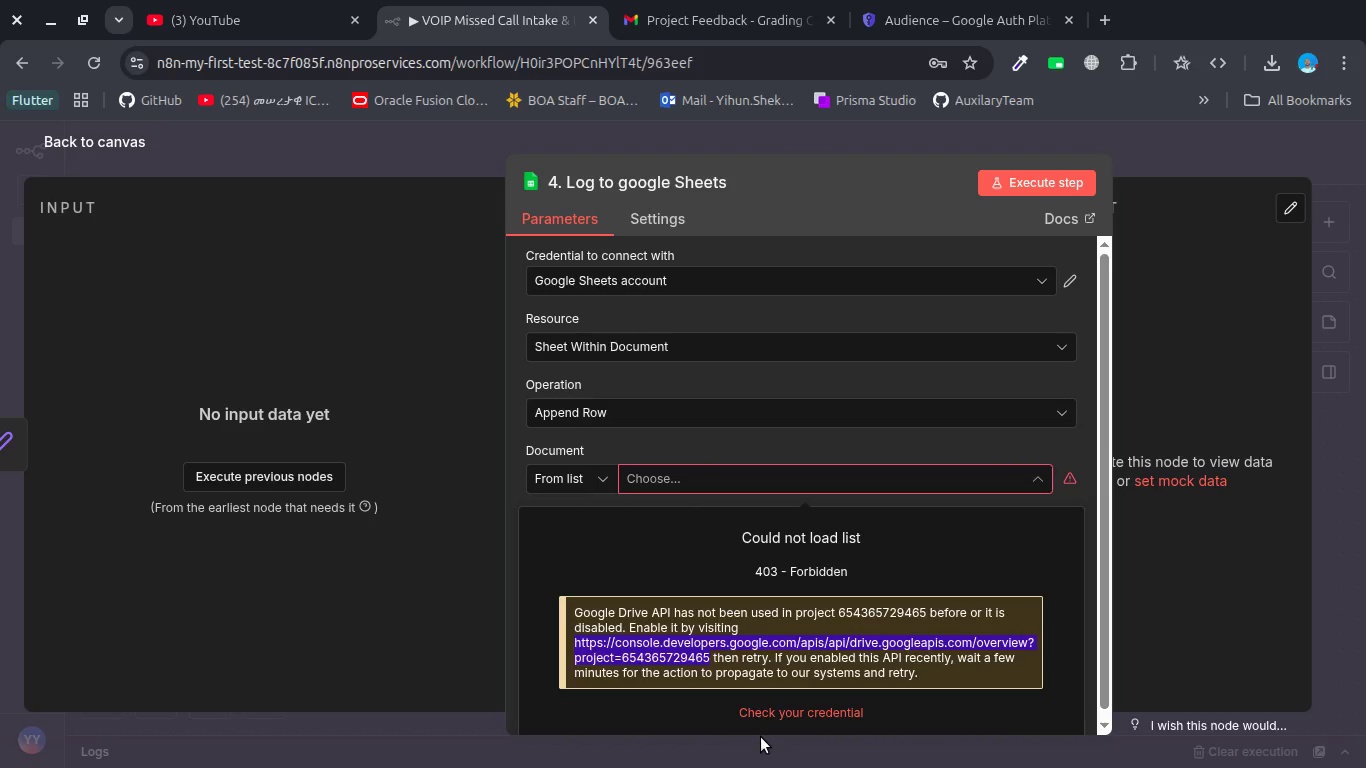 
key(Control+T)
 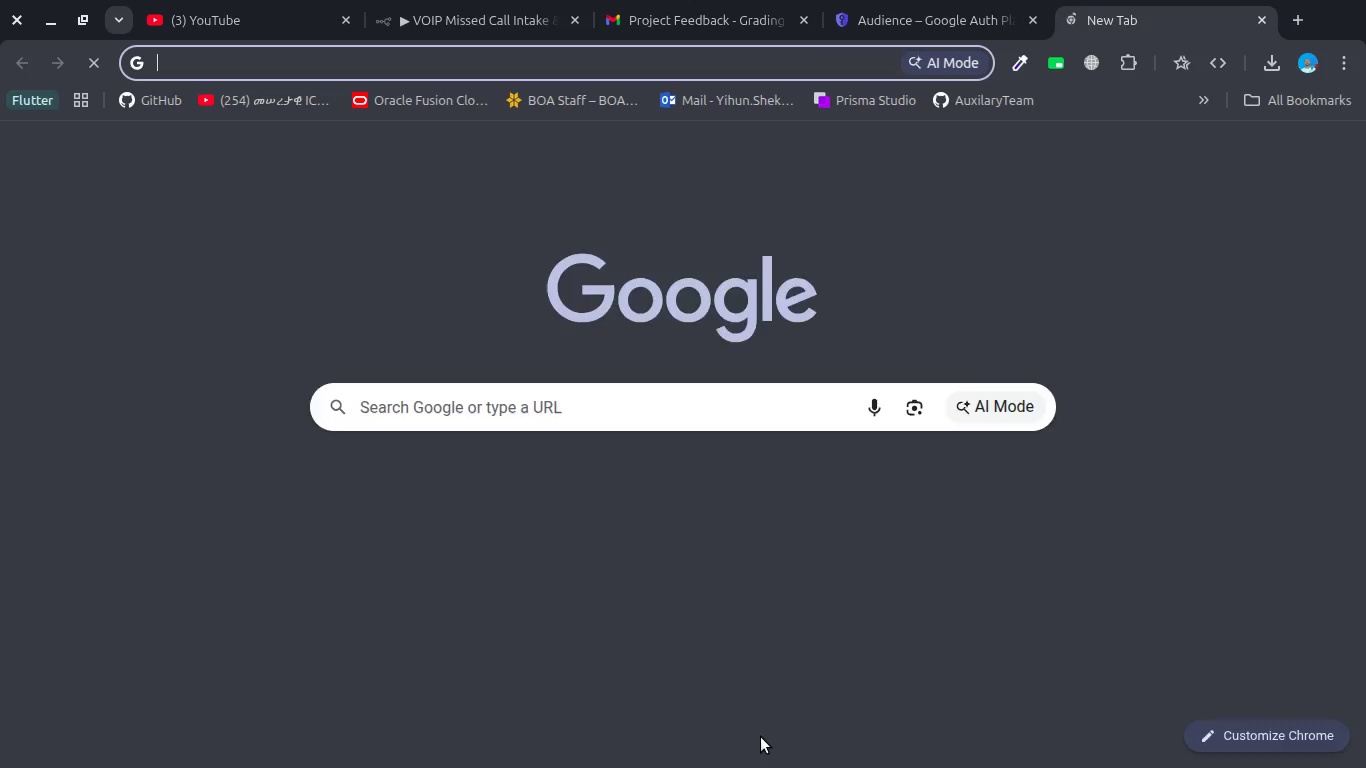 
key(Control+V)
 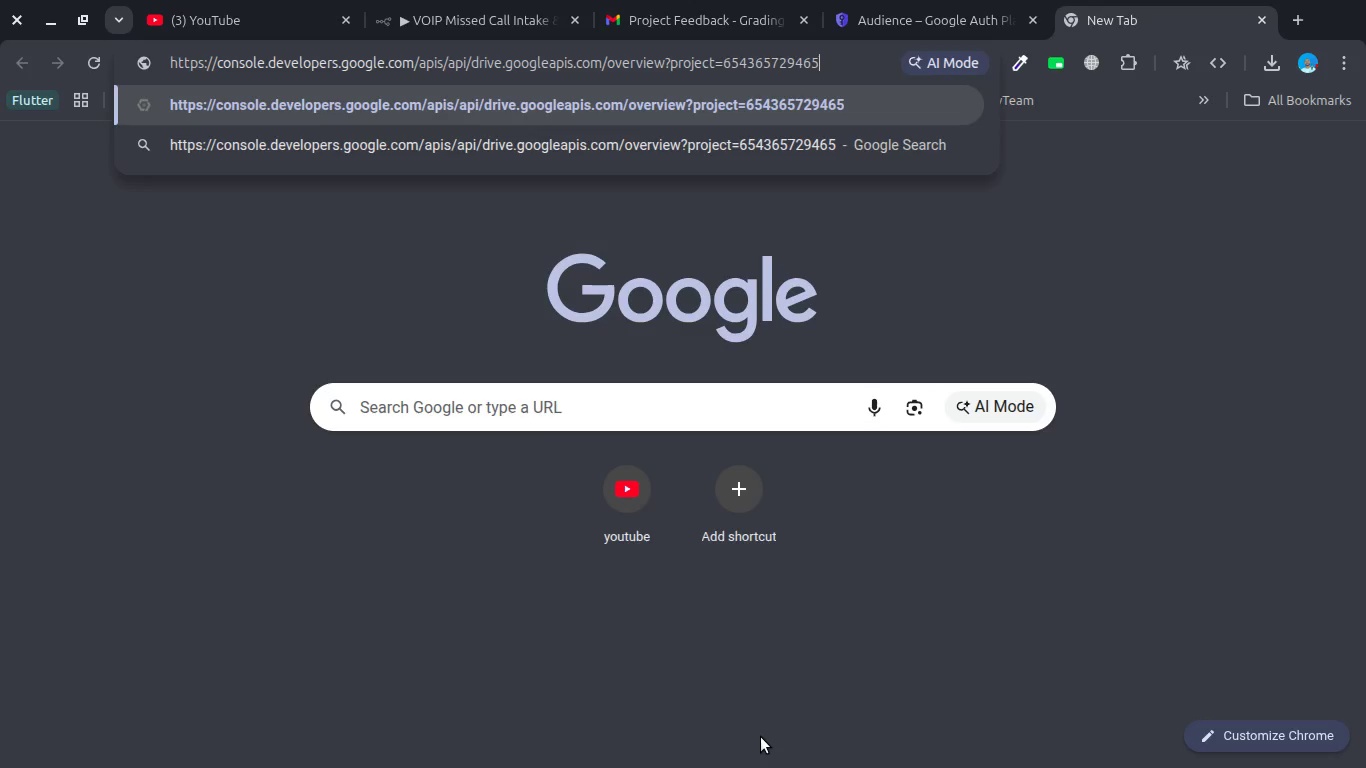 
key(Enter)
 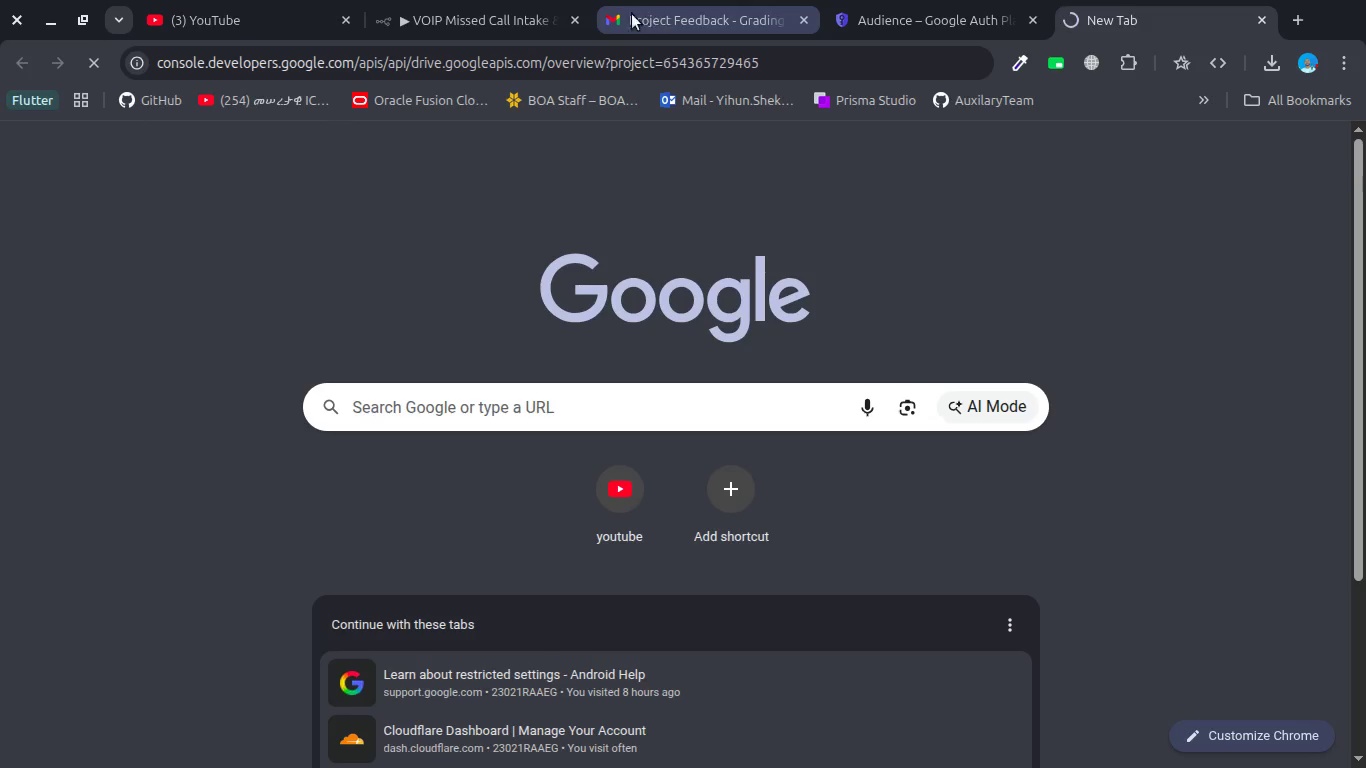 
left_click([721, 15])
 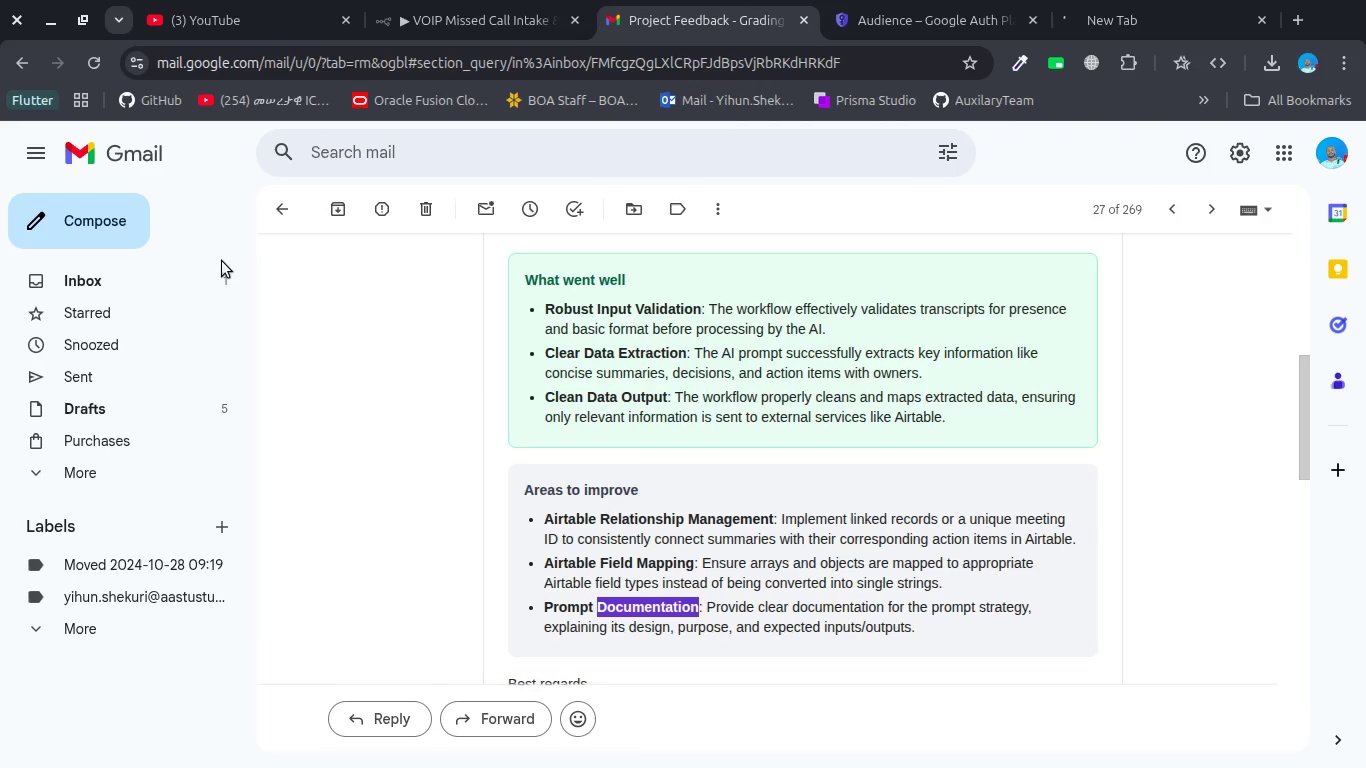 
left_click([194, 276])
 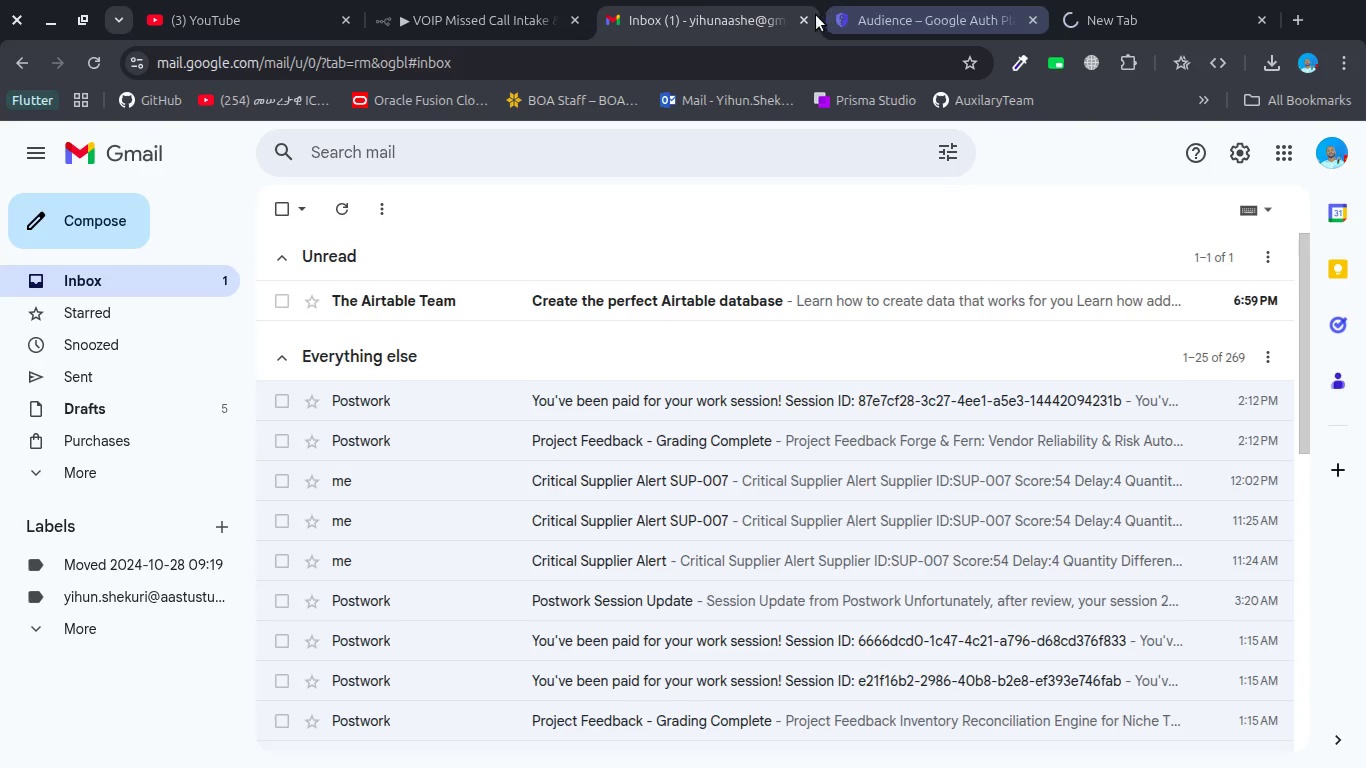 
left_click([1094, 8])
 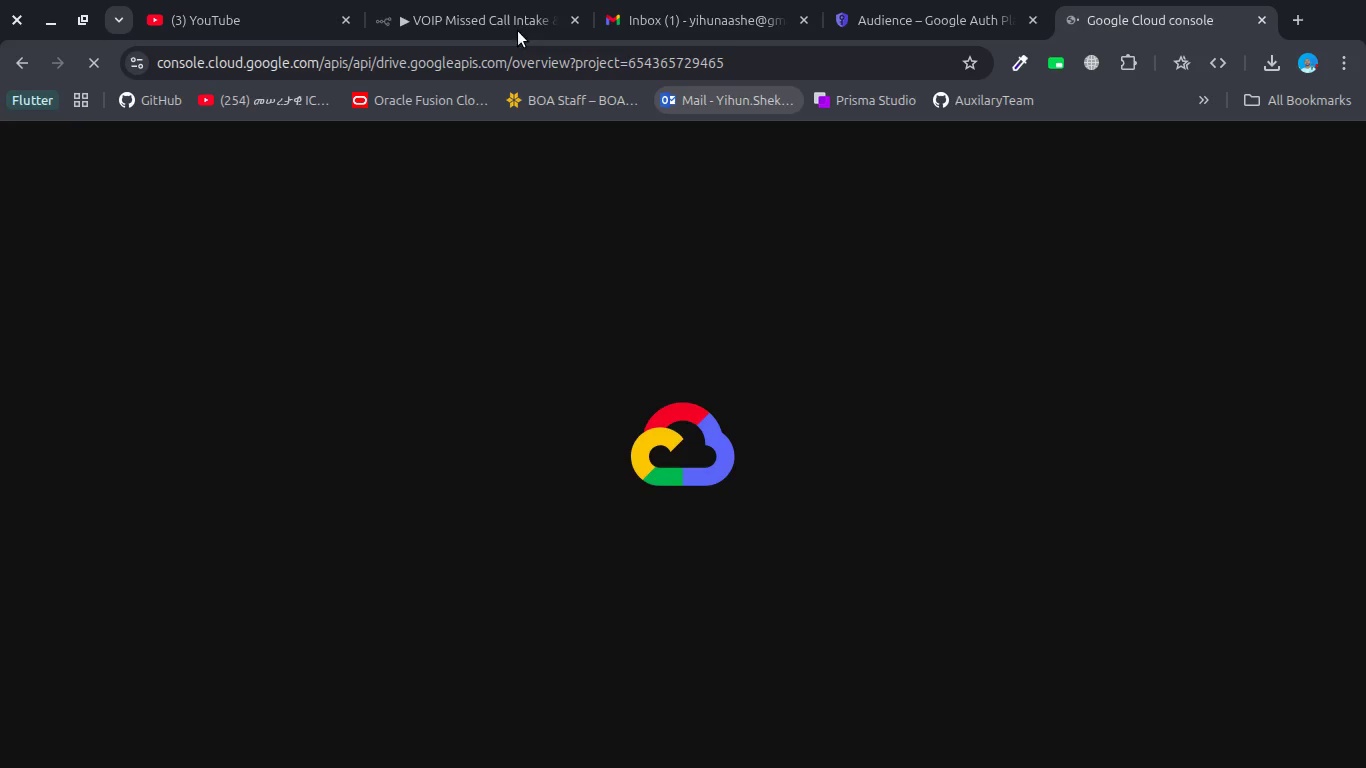 
left_click([491, 3])
 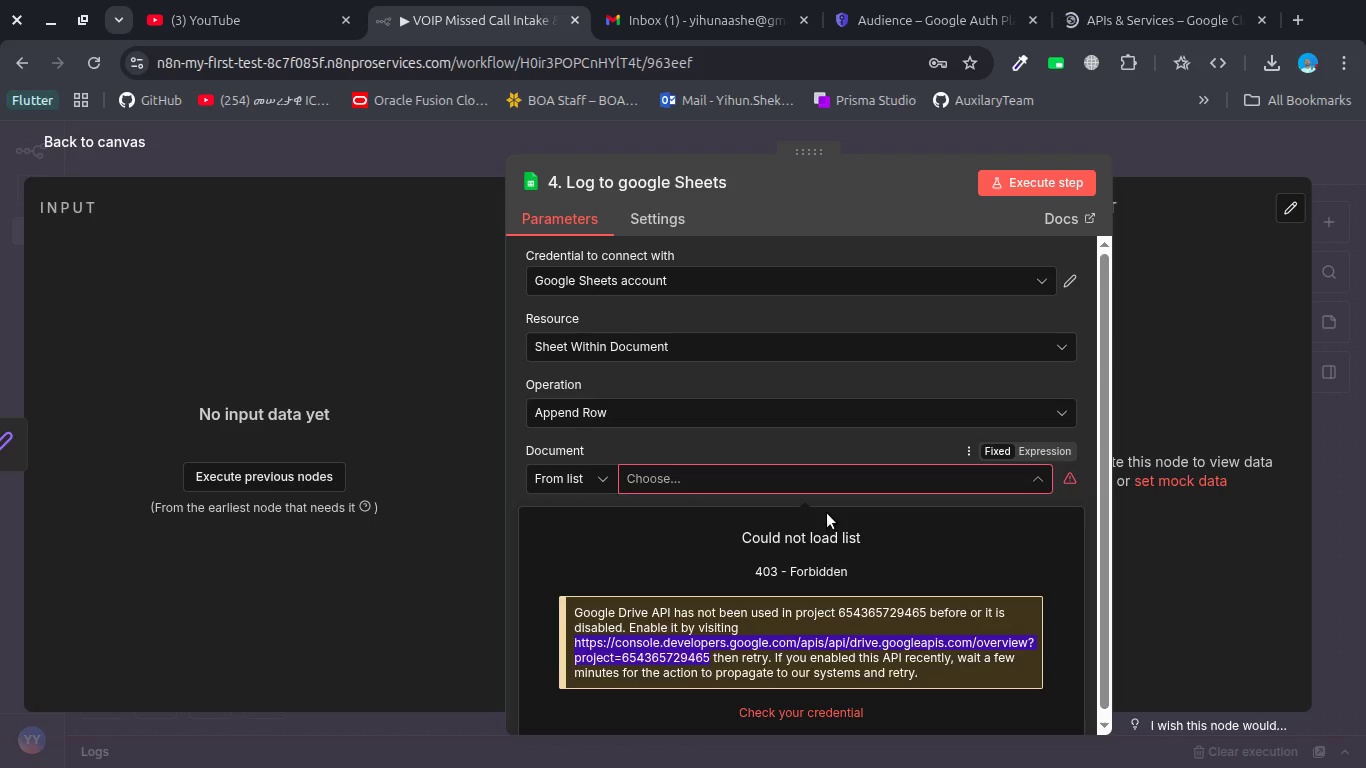 
wait(7.06)
 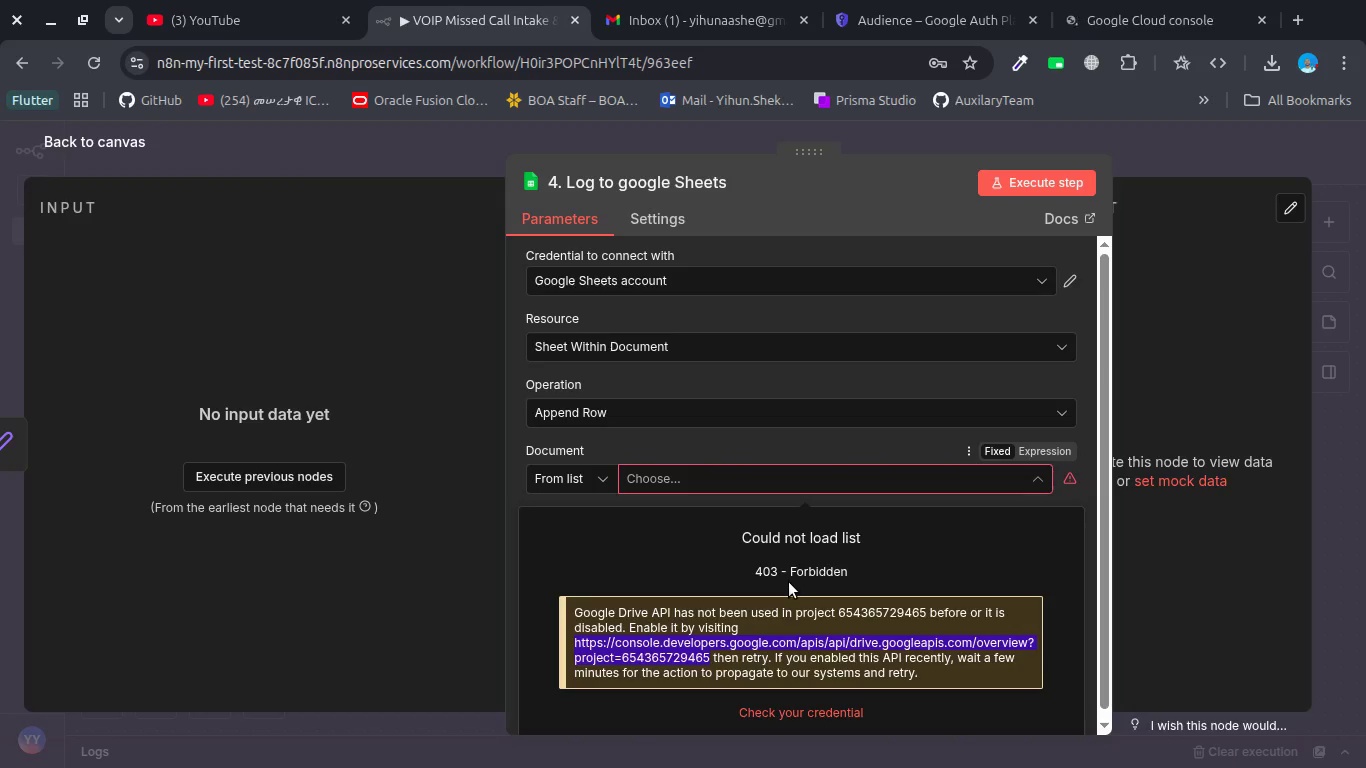 
left_click([1114, 12])
 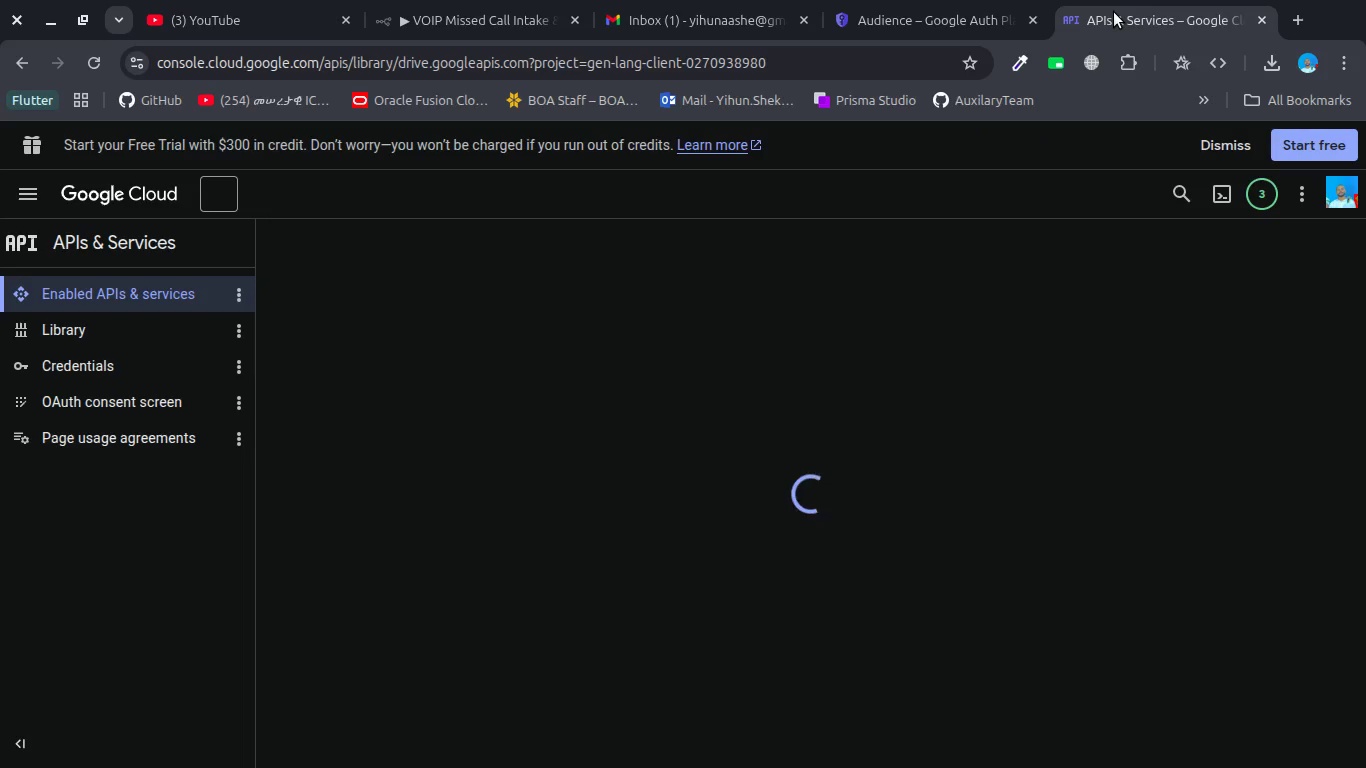 
wait(16.03)
 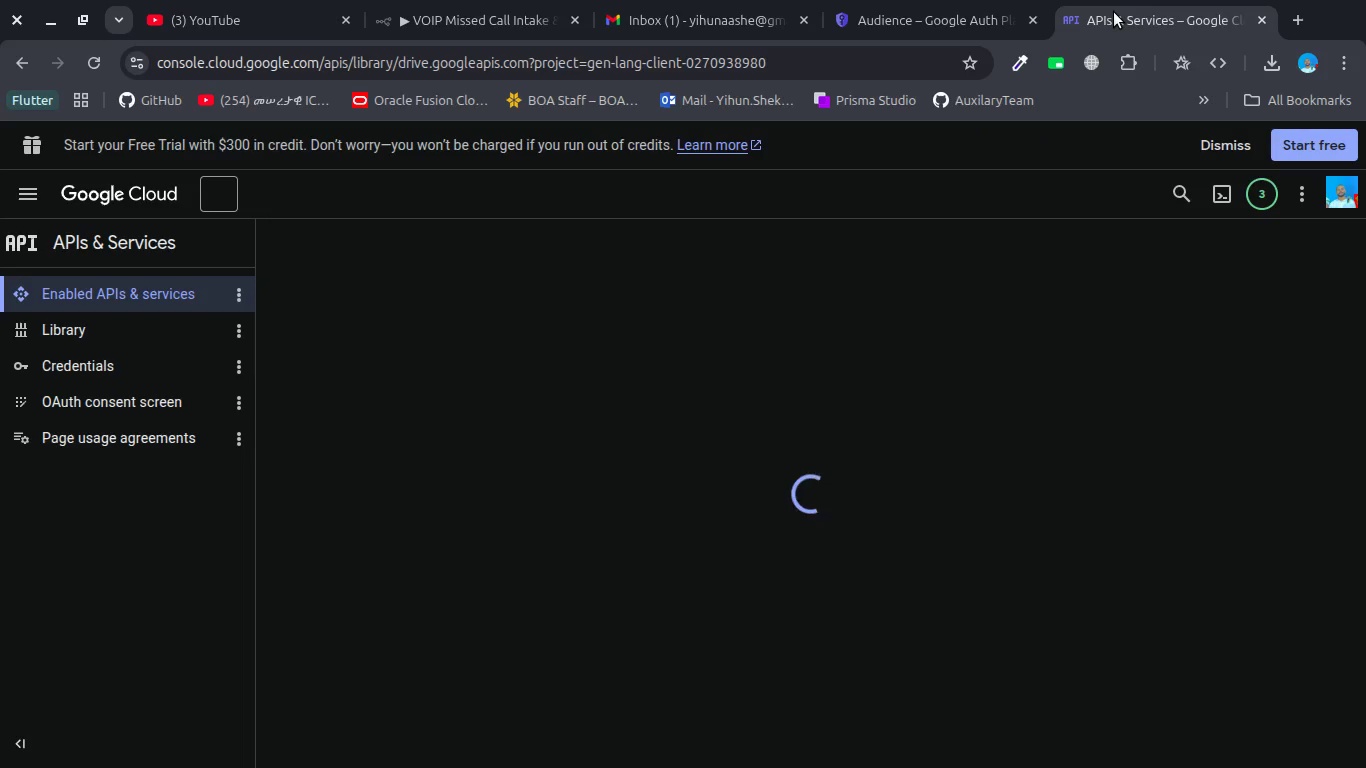 
left_click([170, 455])
 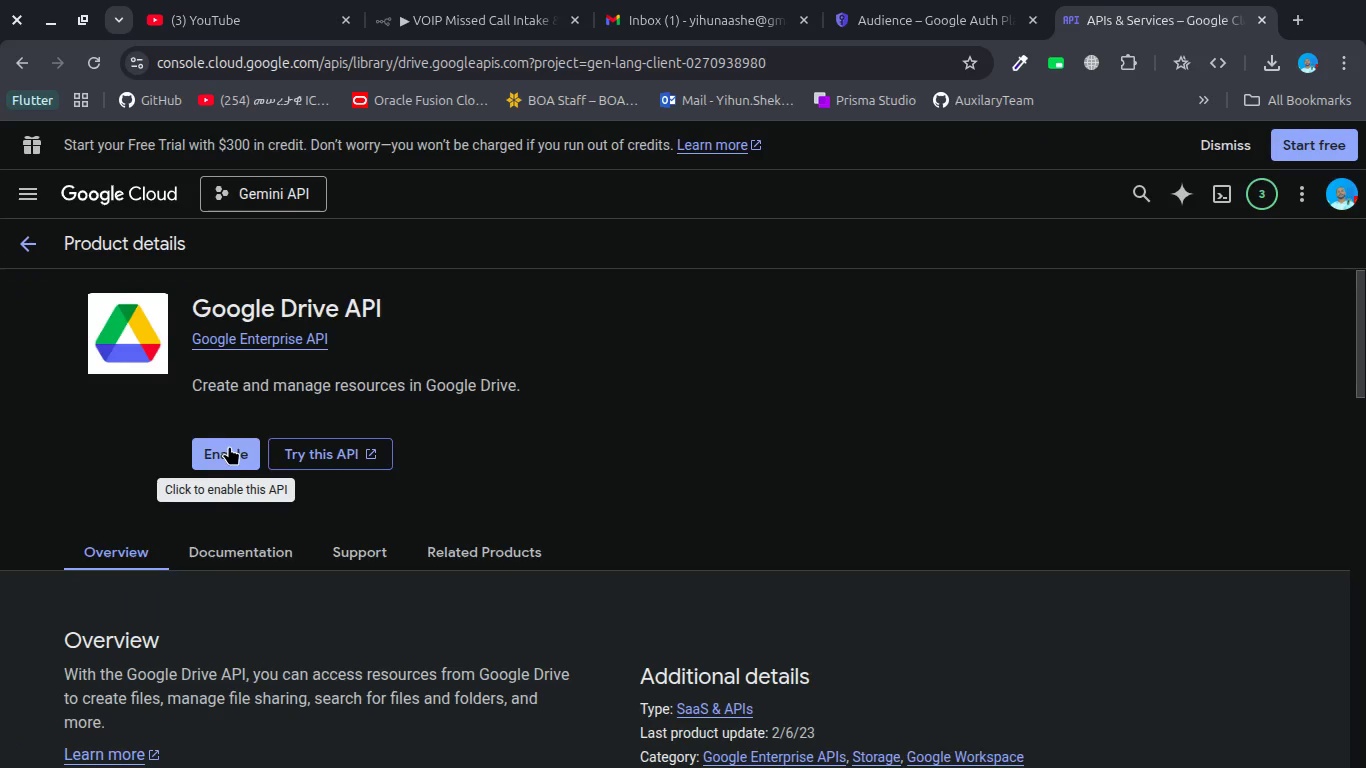 
left_click([229, 446])
 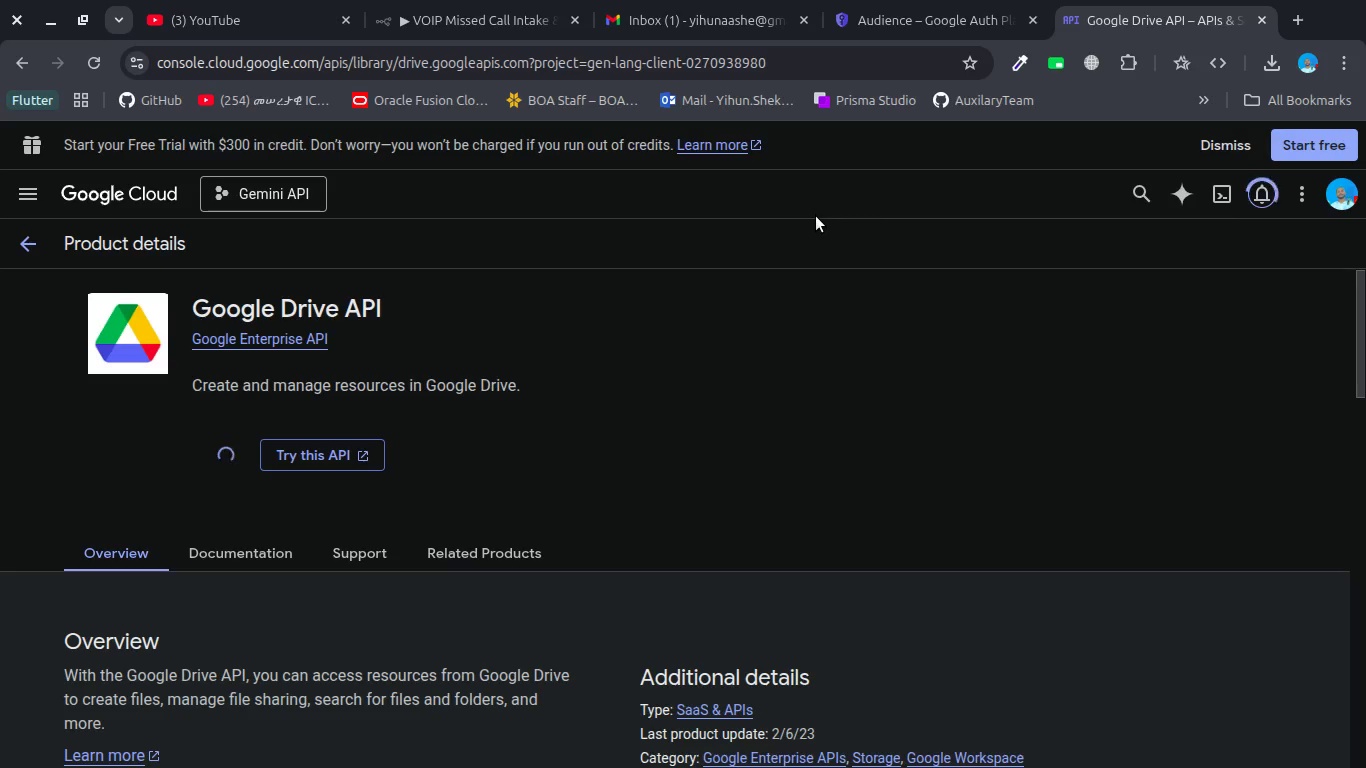 
wait(11.02)
 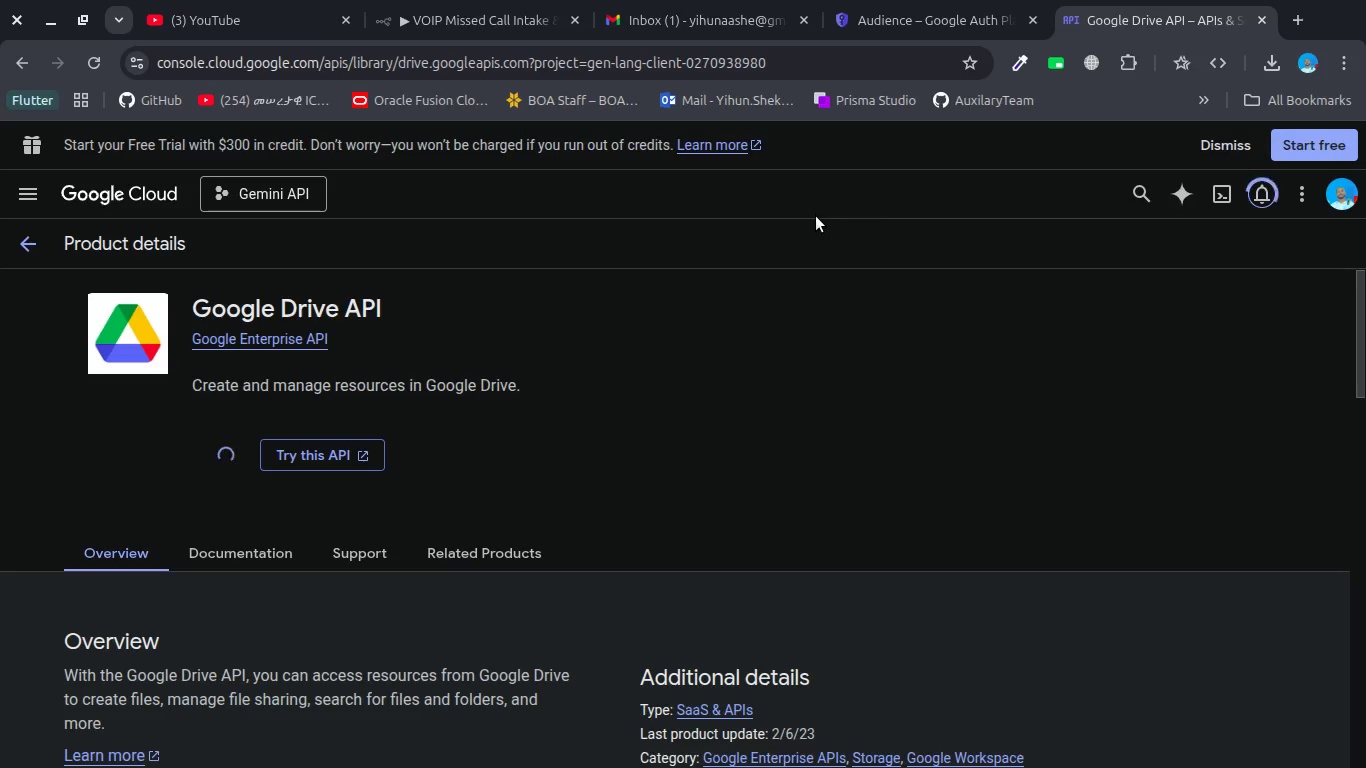 
left_click([770, 749])